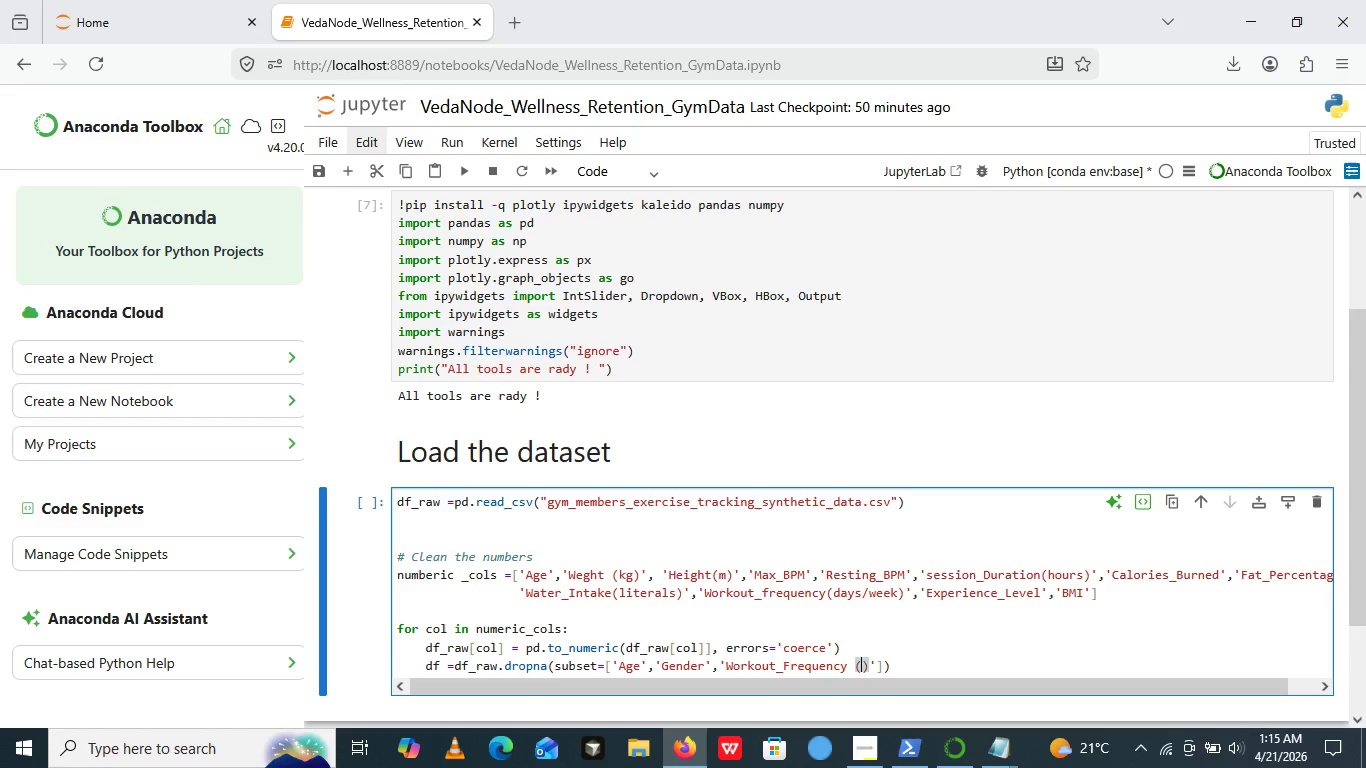 
key(ArrowLeft)
 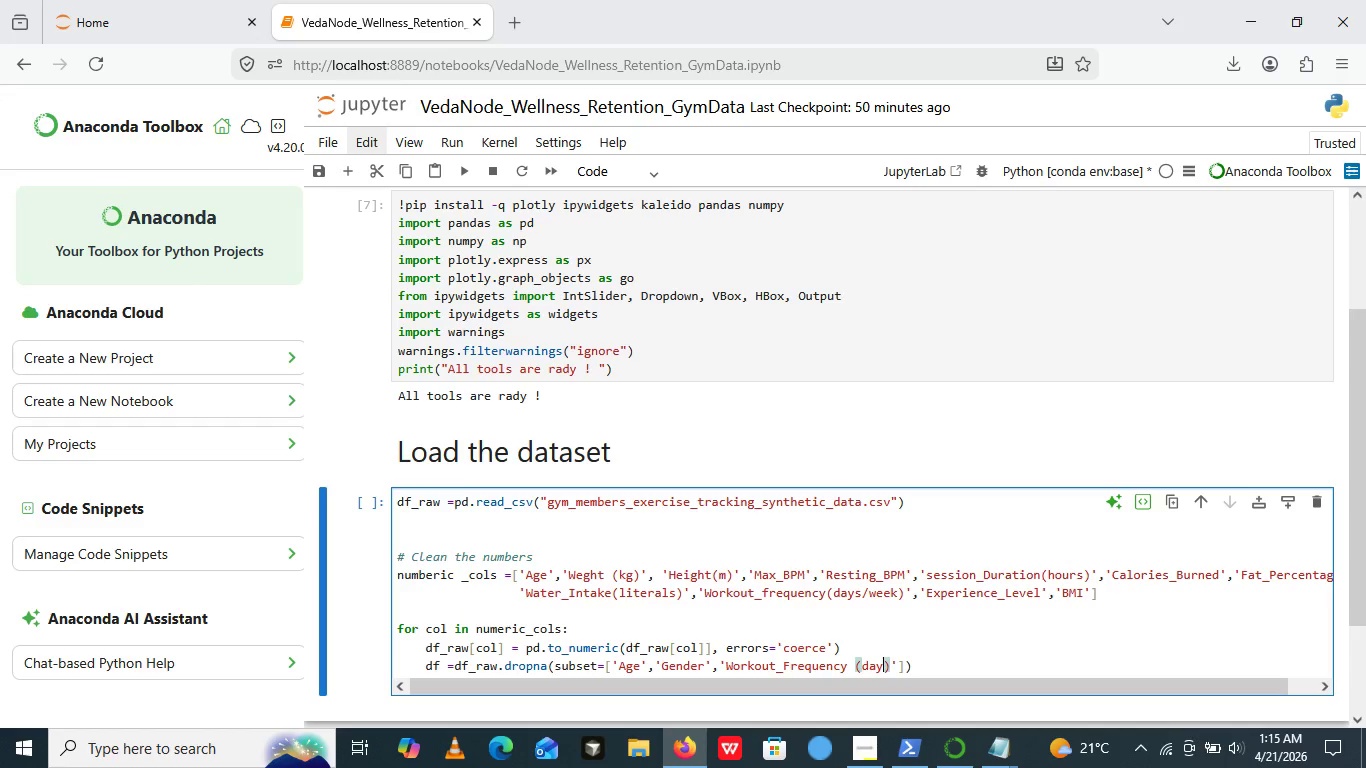 
type(days/week)
 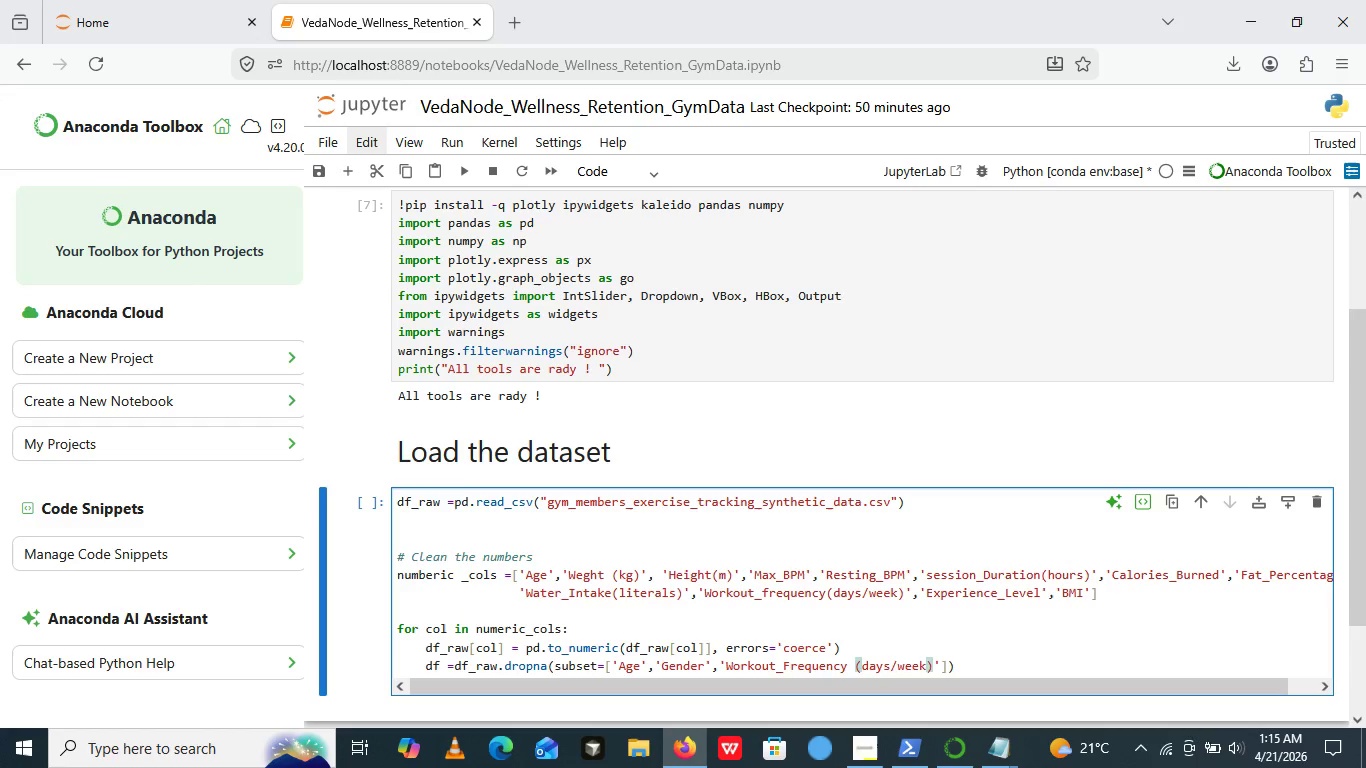 
key(ArrowRight)
 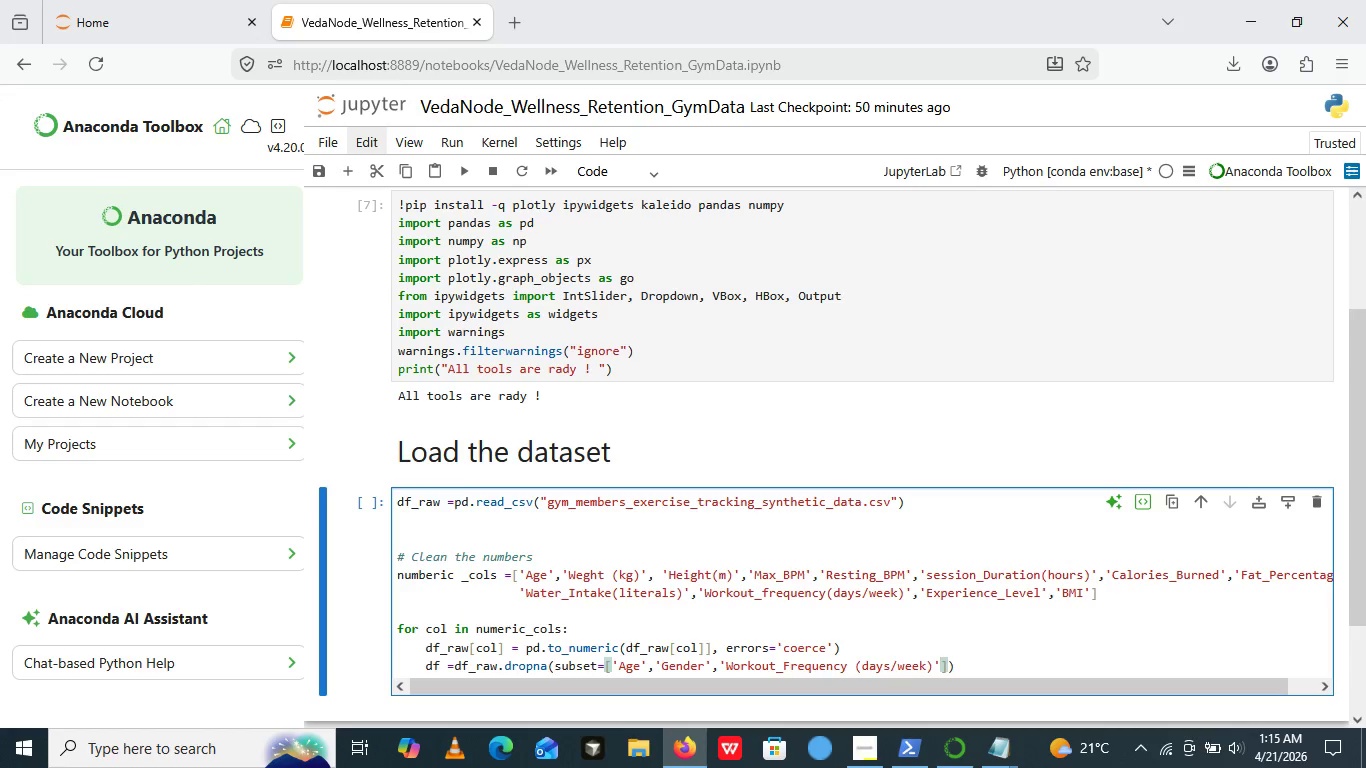 
key(ArrowRight)
 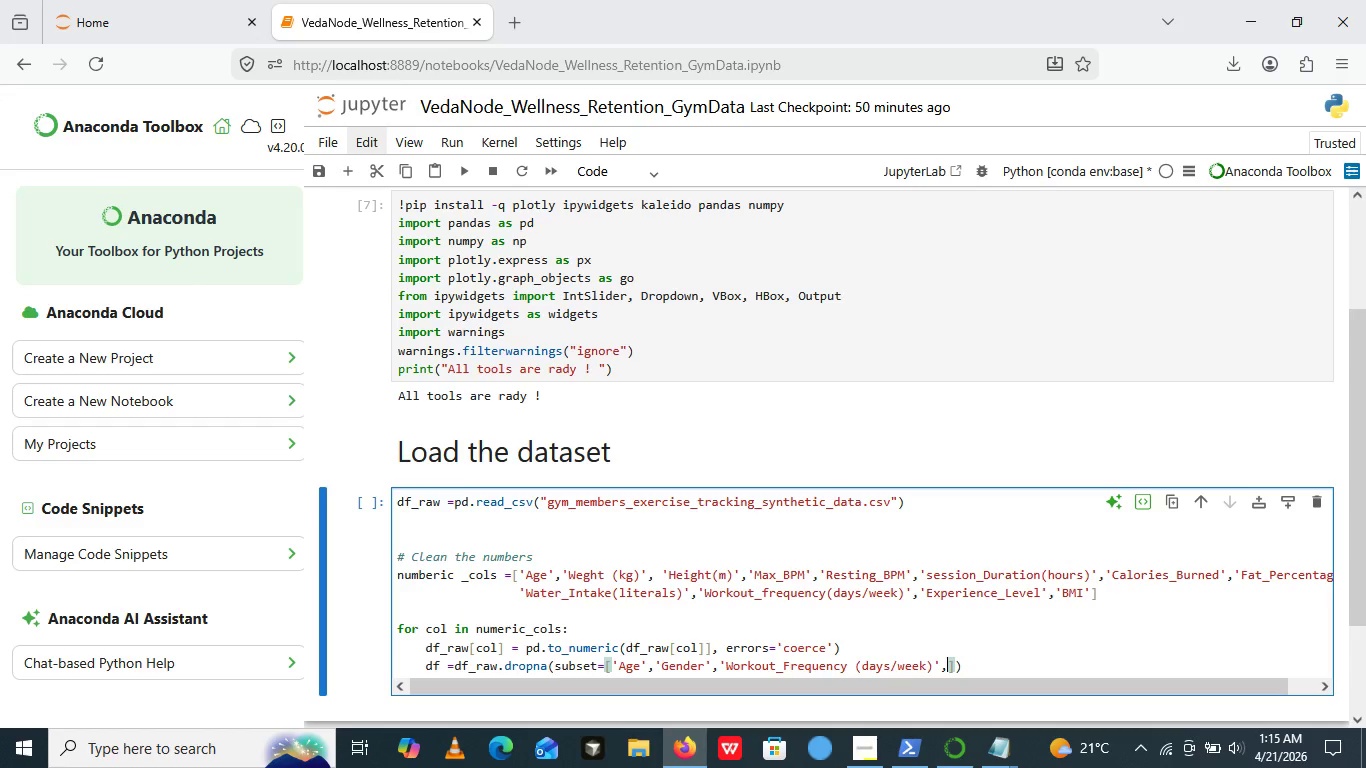 
type(,calories_bur)
key(Backspace)
 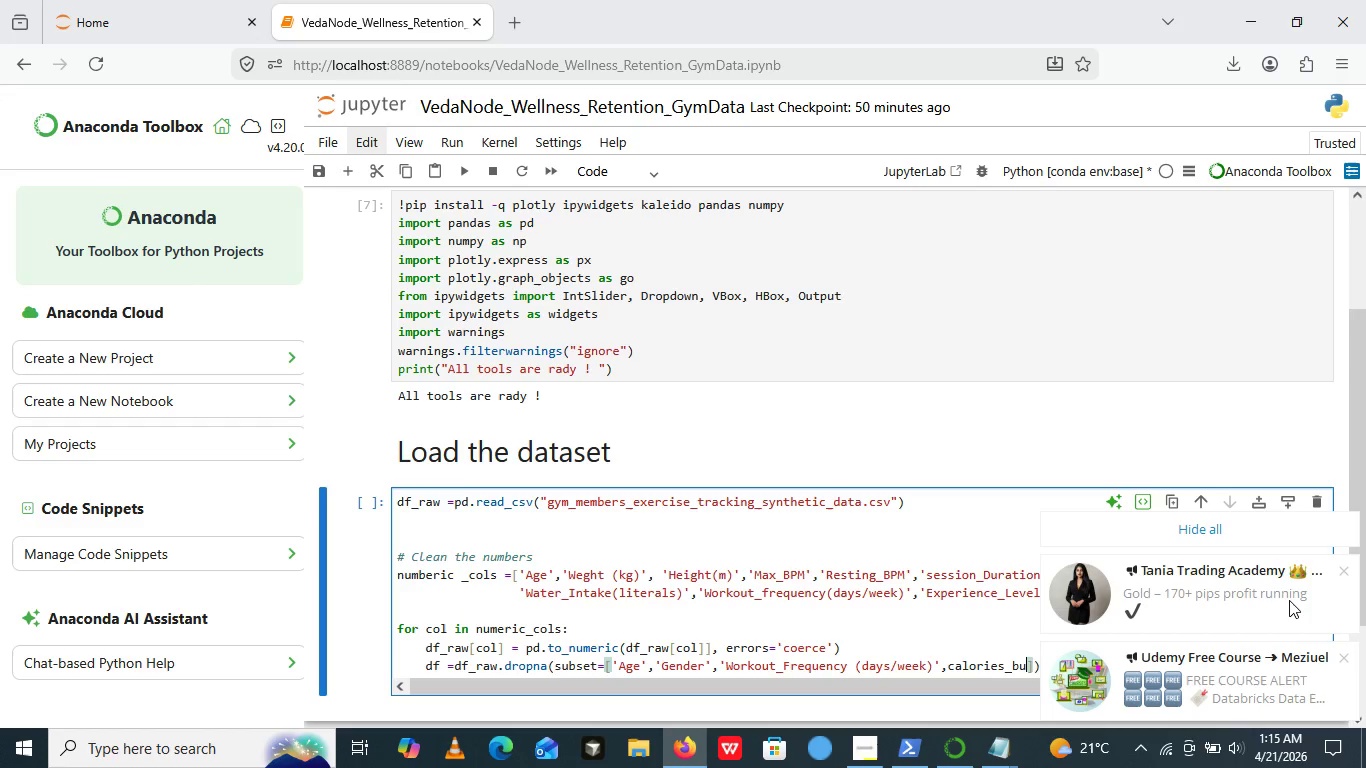 
type(rned)
 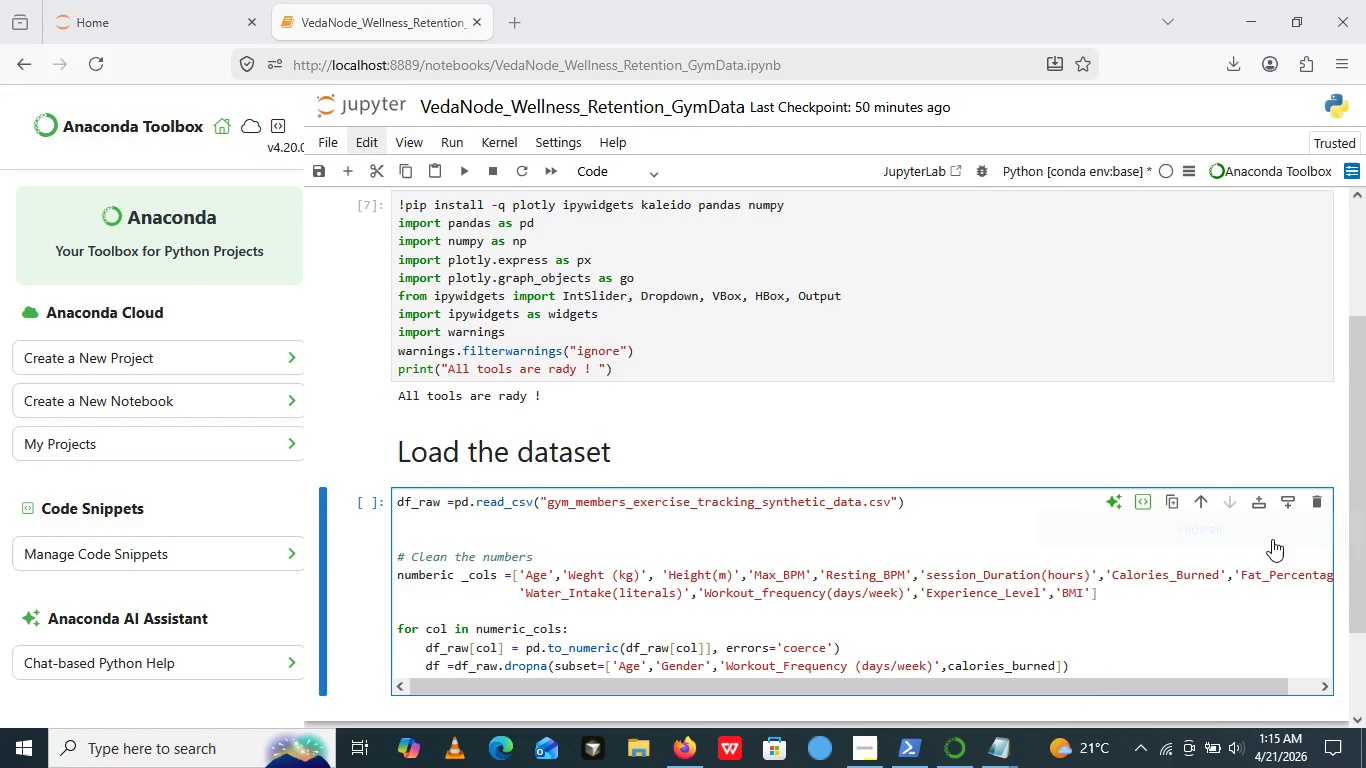 
left_click([1272, 538])
 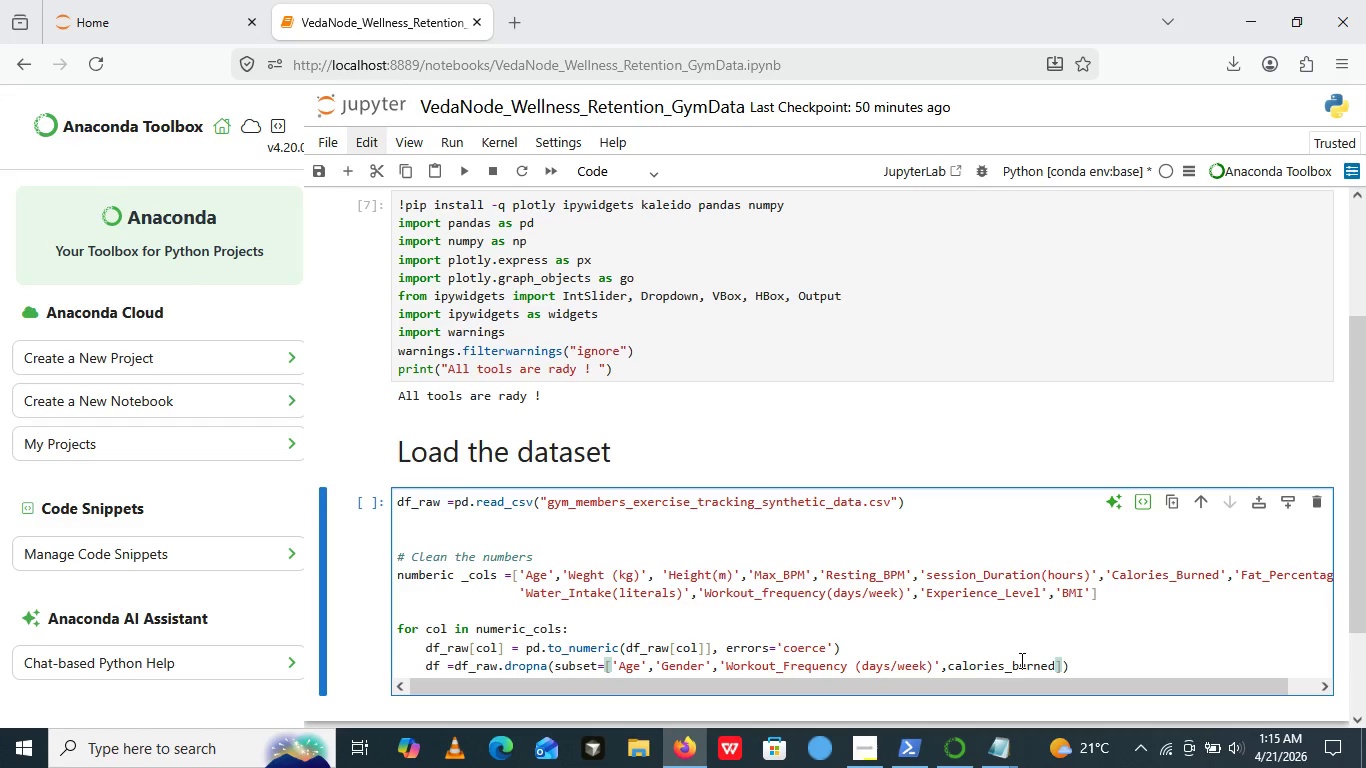 
left_click([1020, 660])
 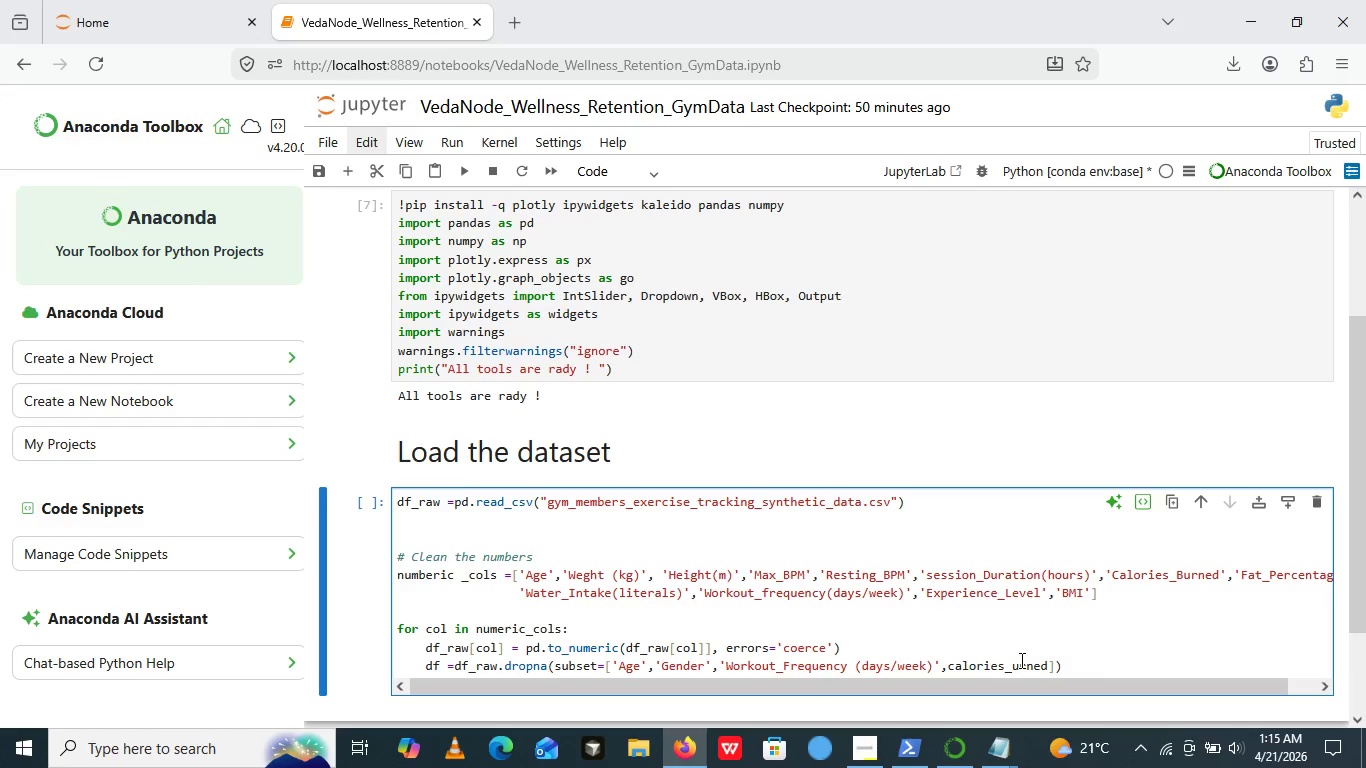 
key(Backspace)
 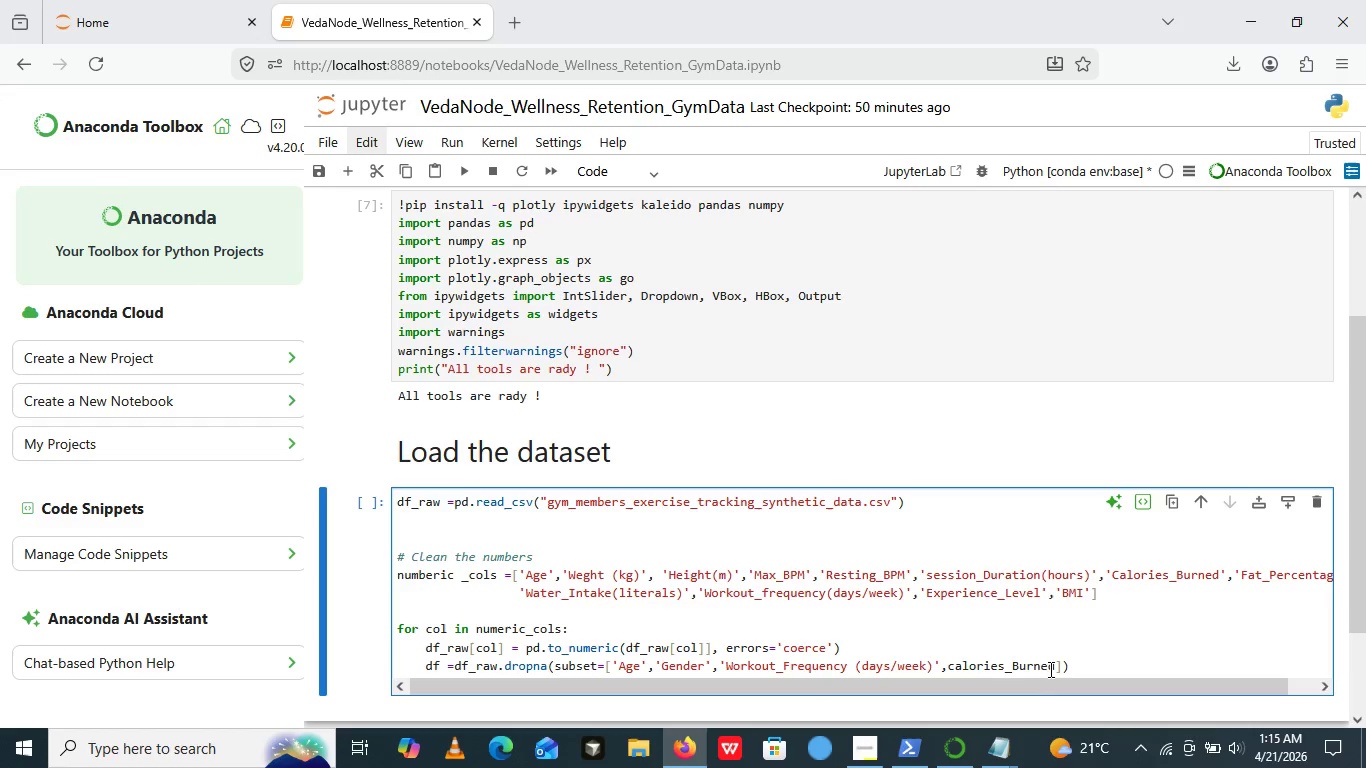 
key(Shift+B)
 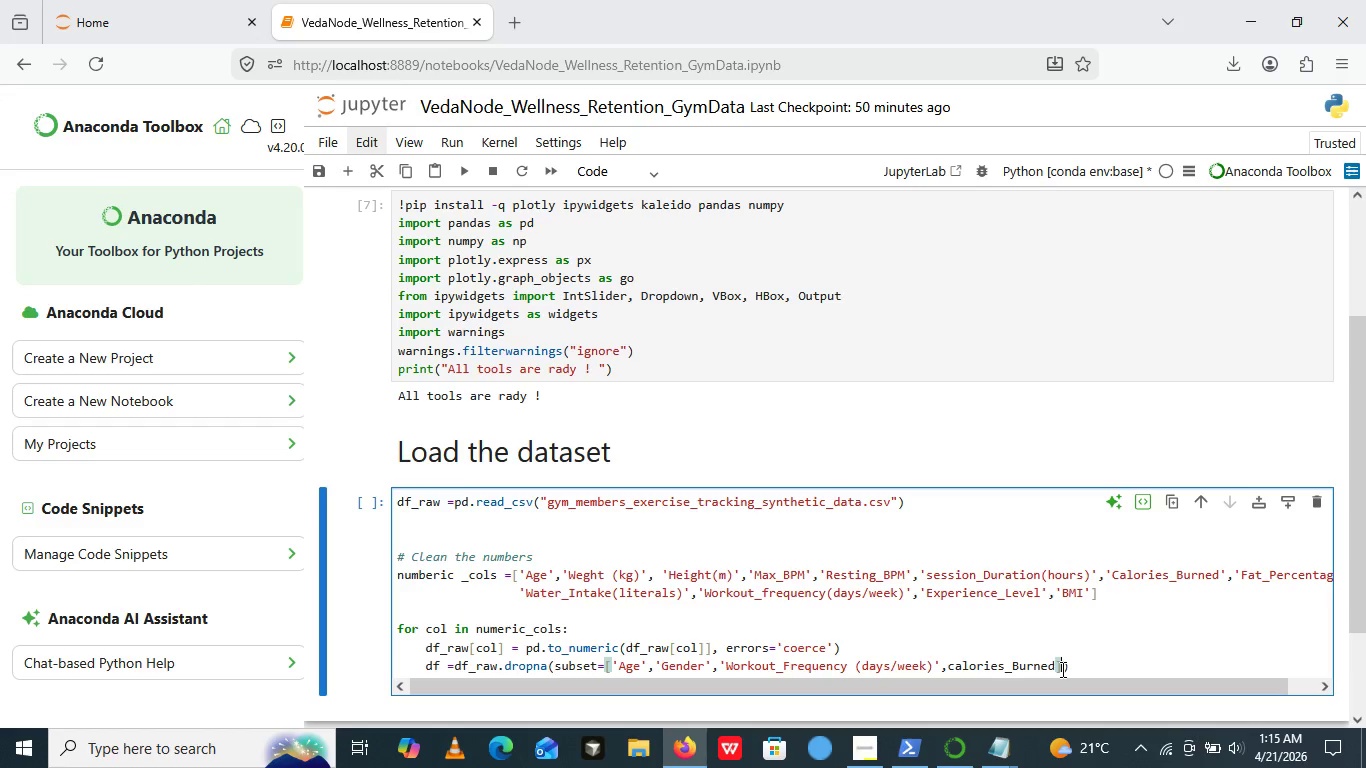 
left_click([1061, 669])
 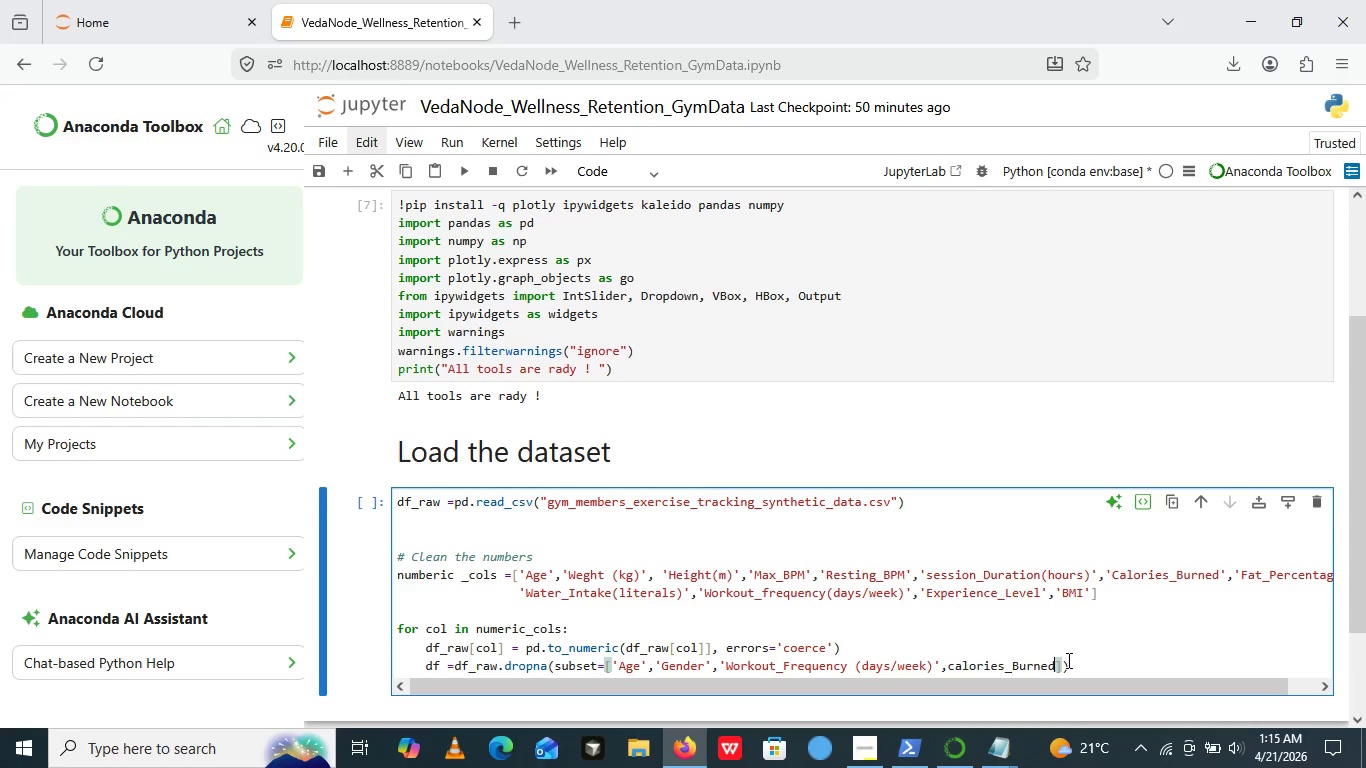 
key(ArrowLeft)
 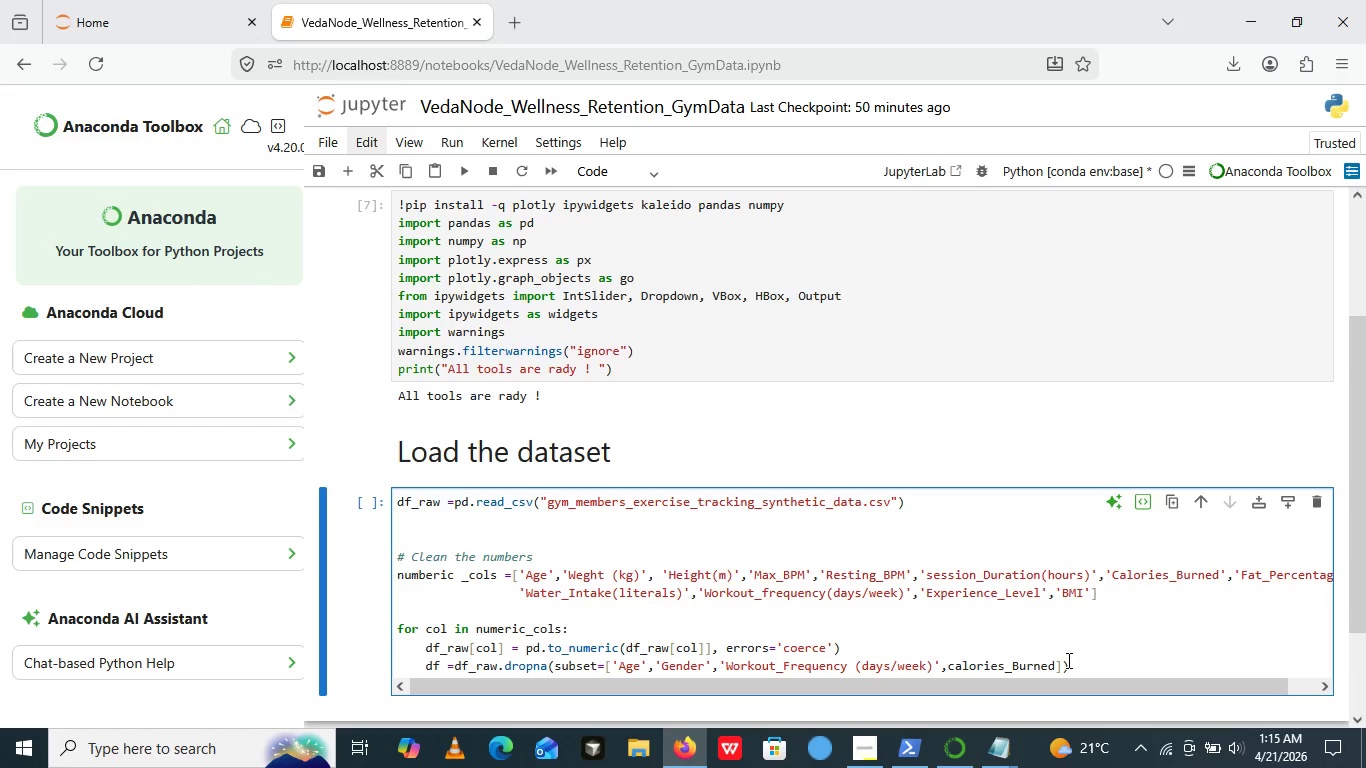 
key(ArrowLeft)
 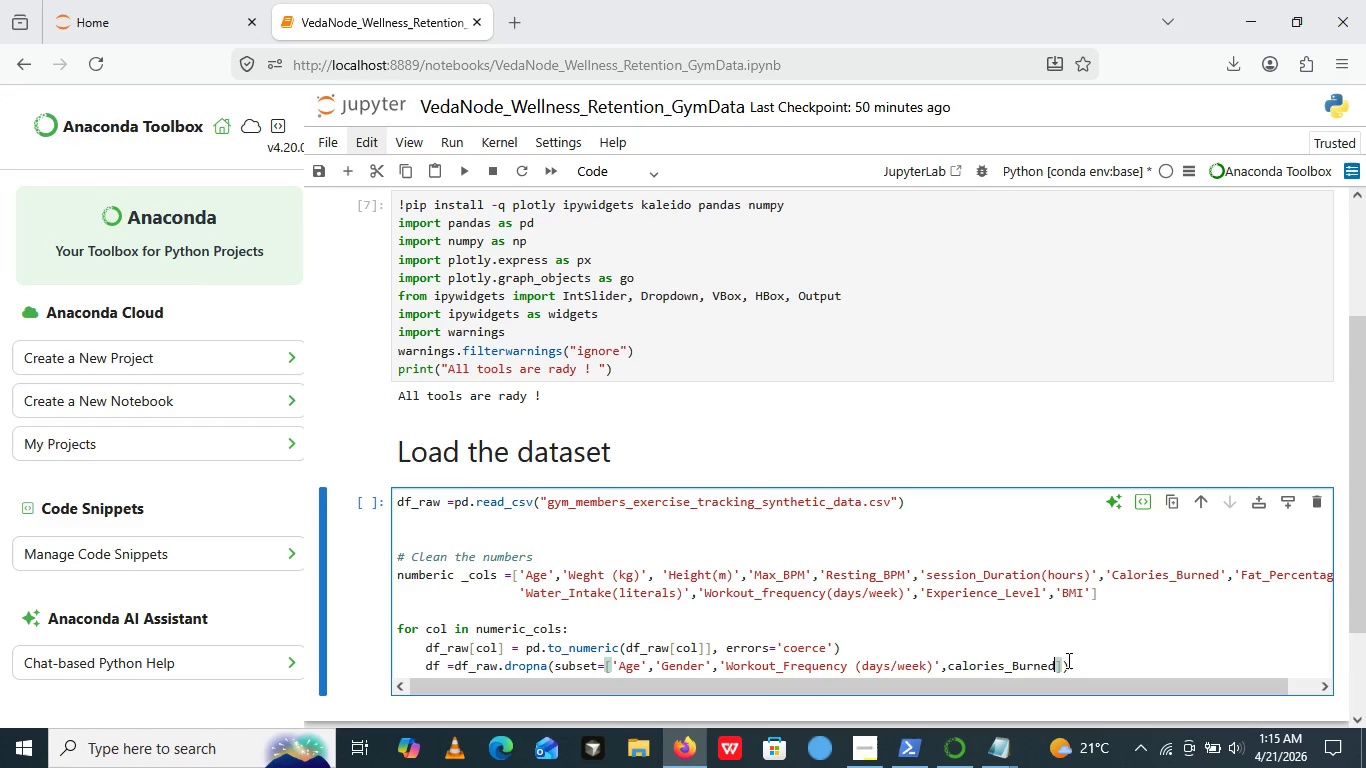 
key(ArrowRight)
 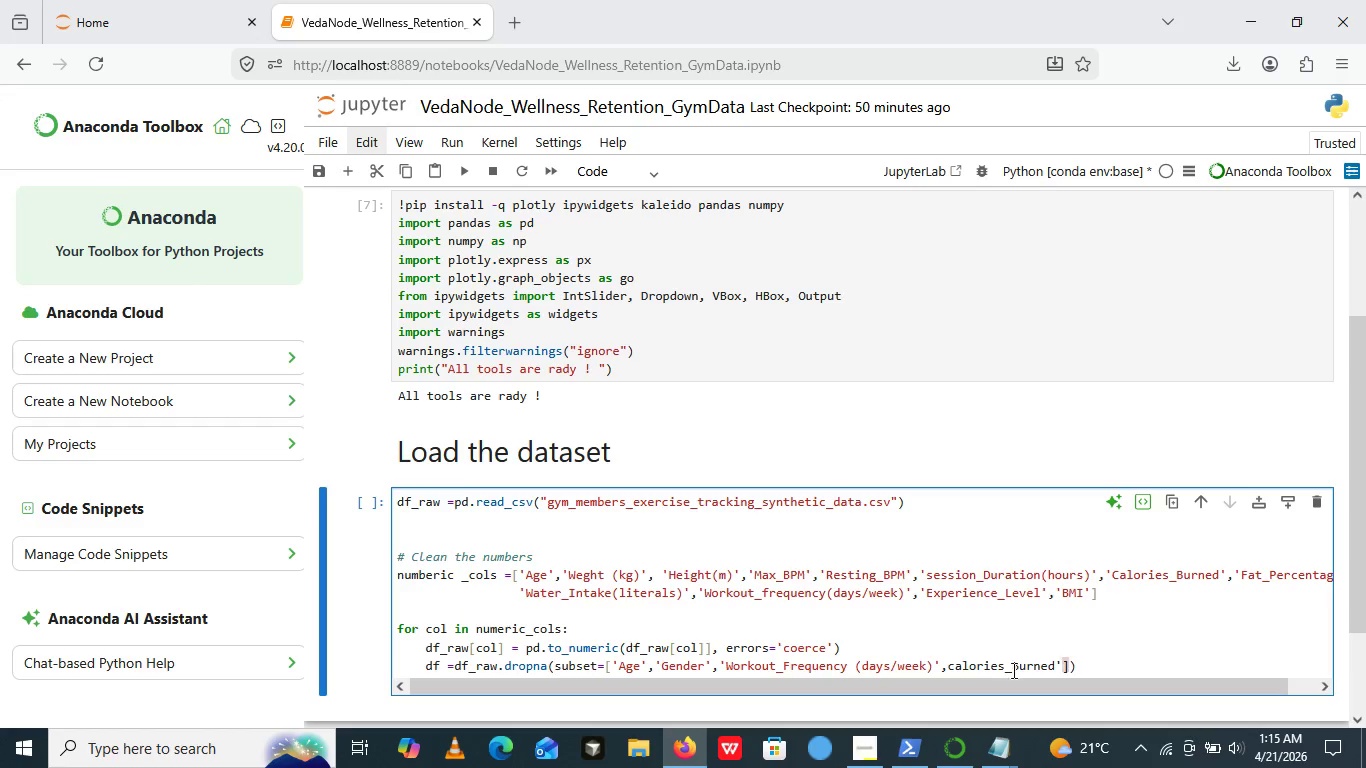 
key(Quote)
 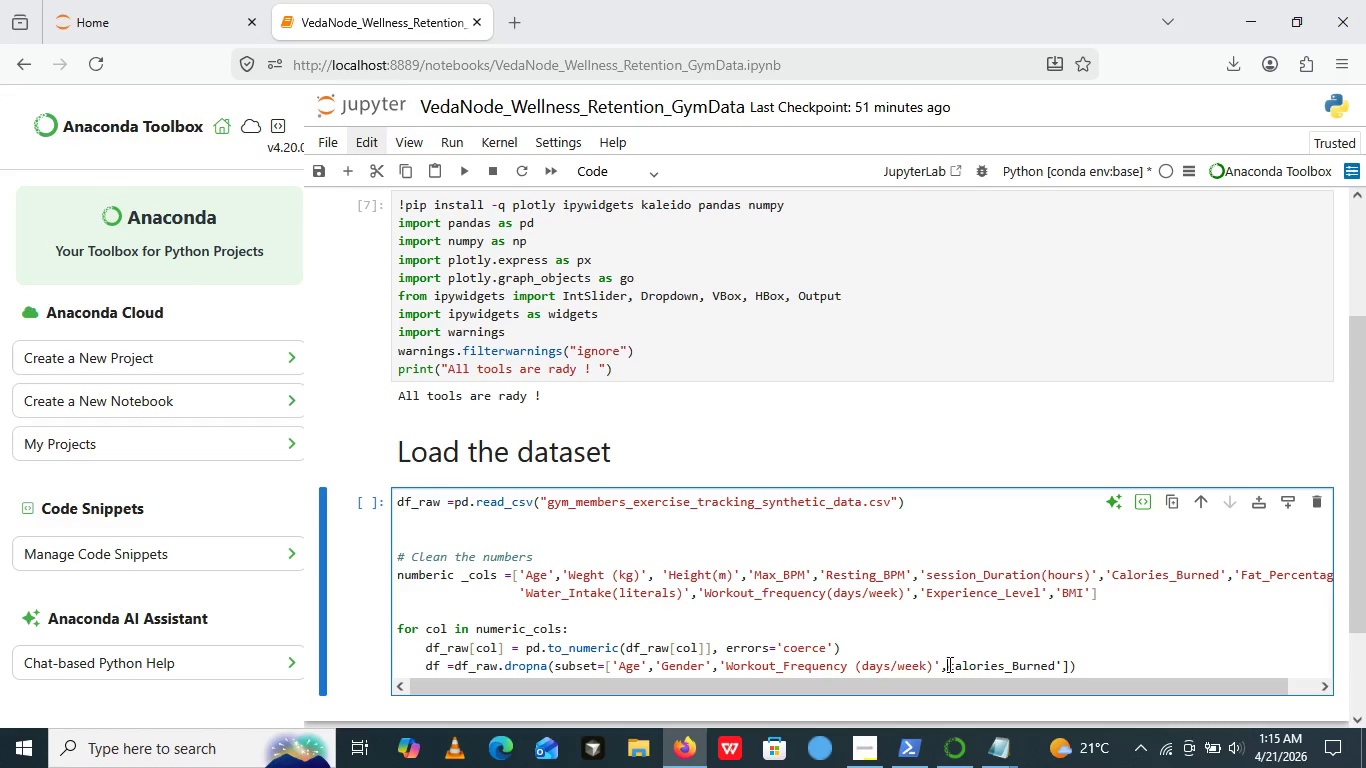 
left_click([948, 664])
 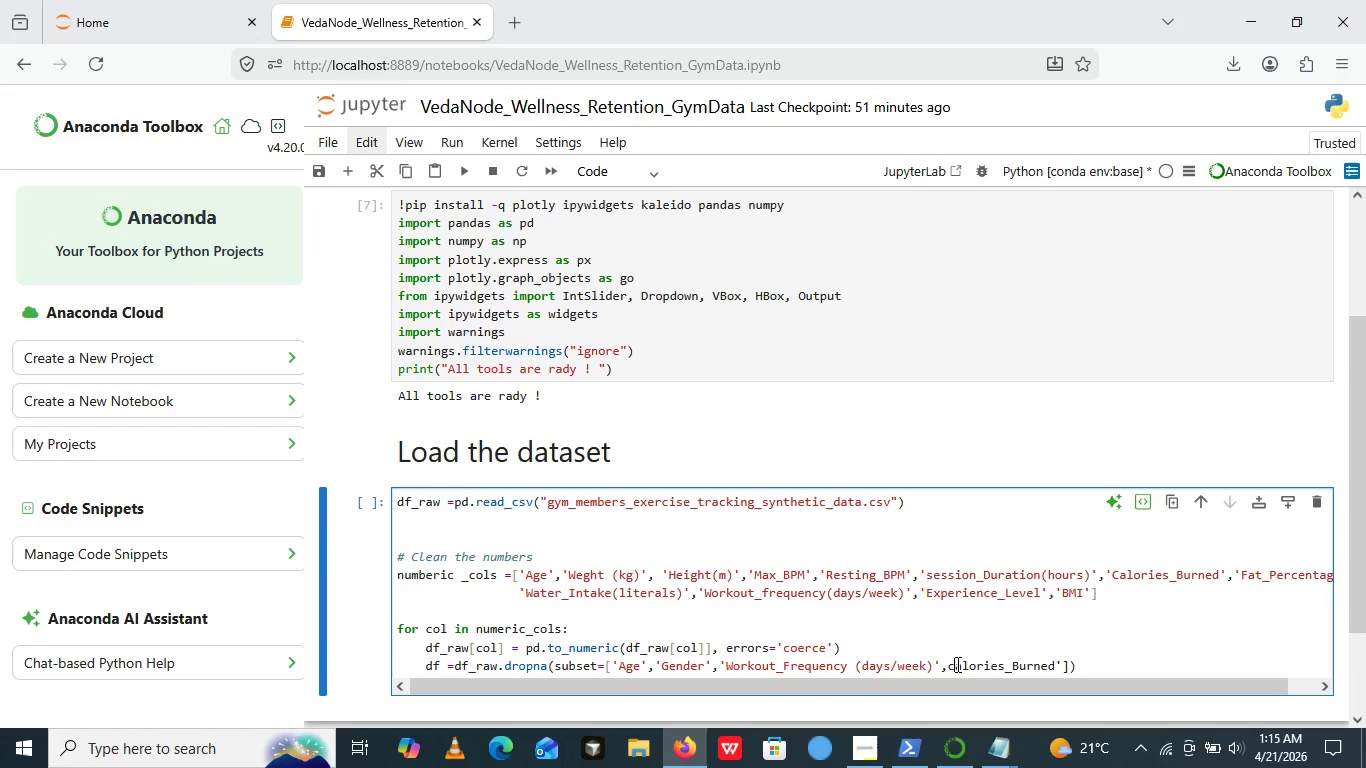 
left_click([956, 664])
 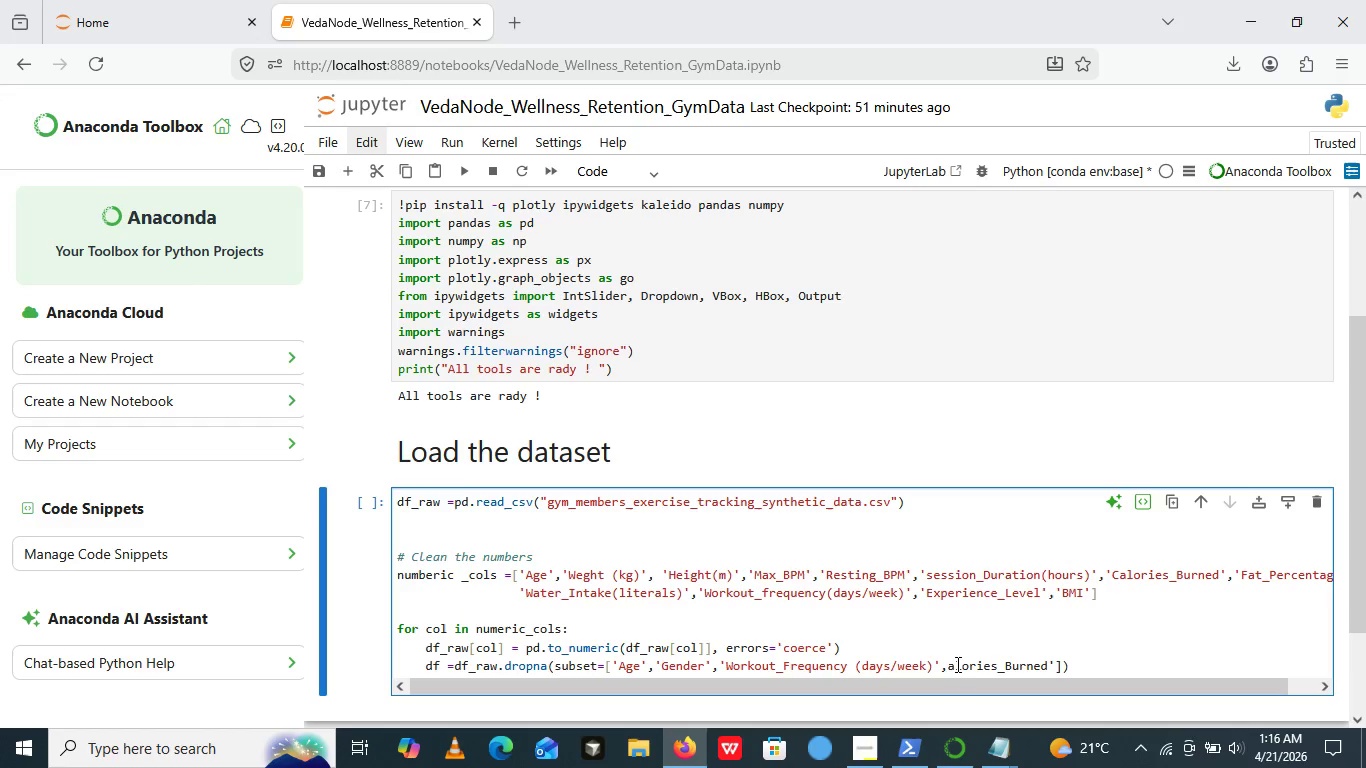 
key(Backspace)
 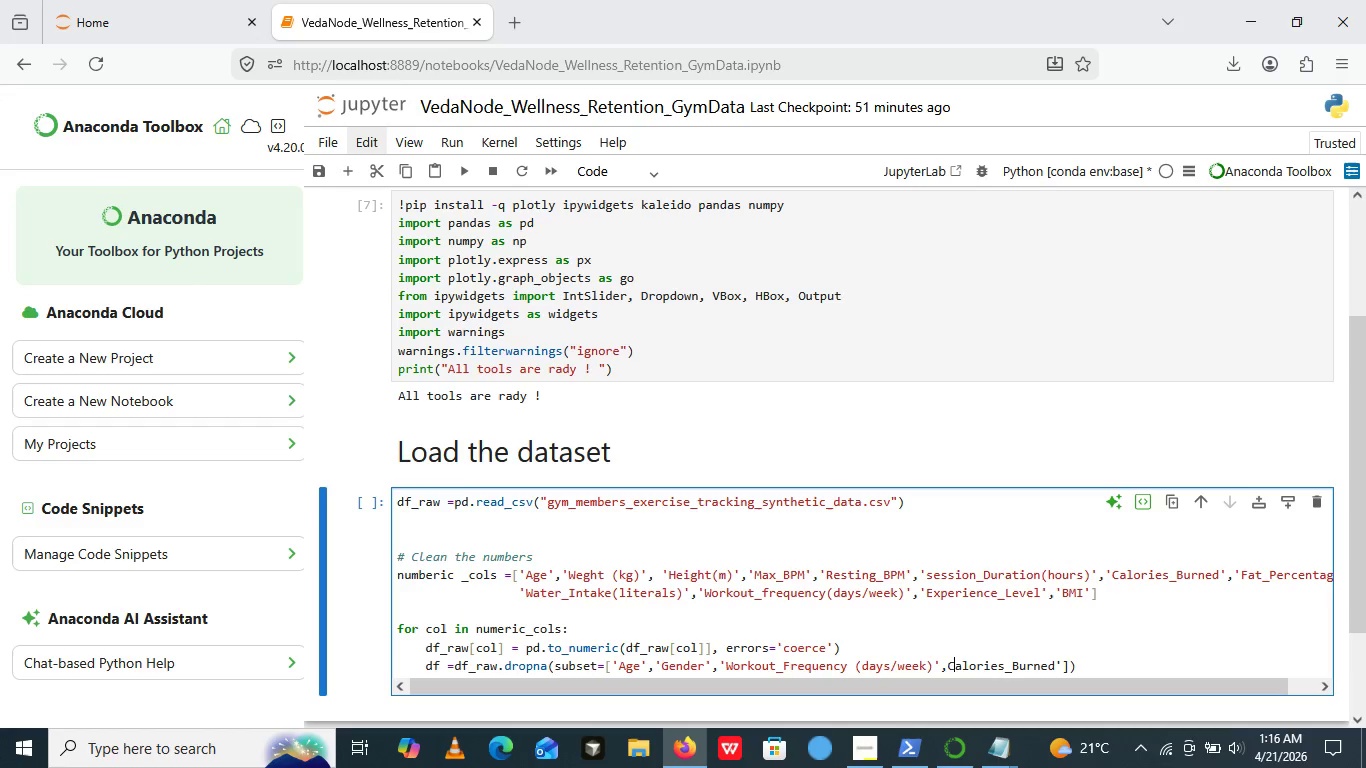 
key(Shift+C)
 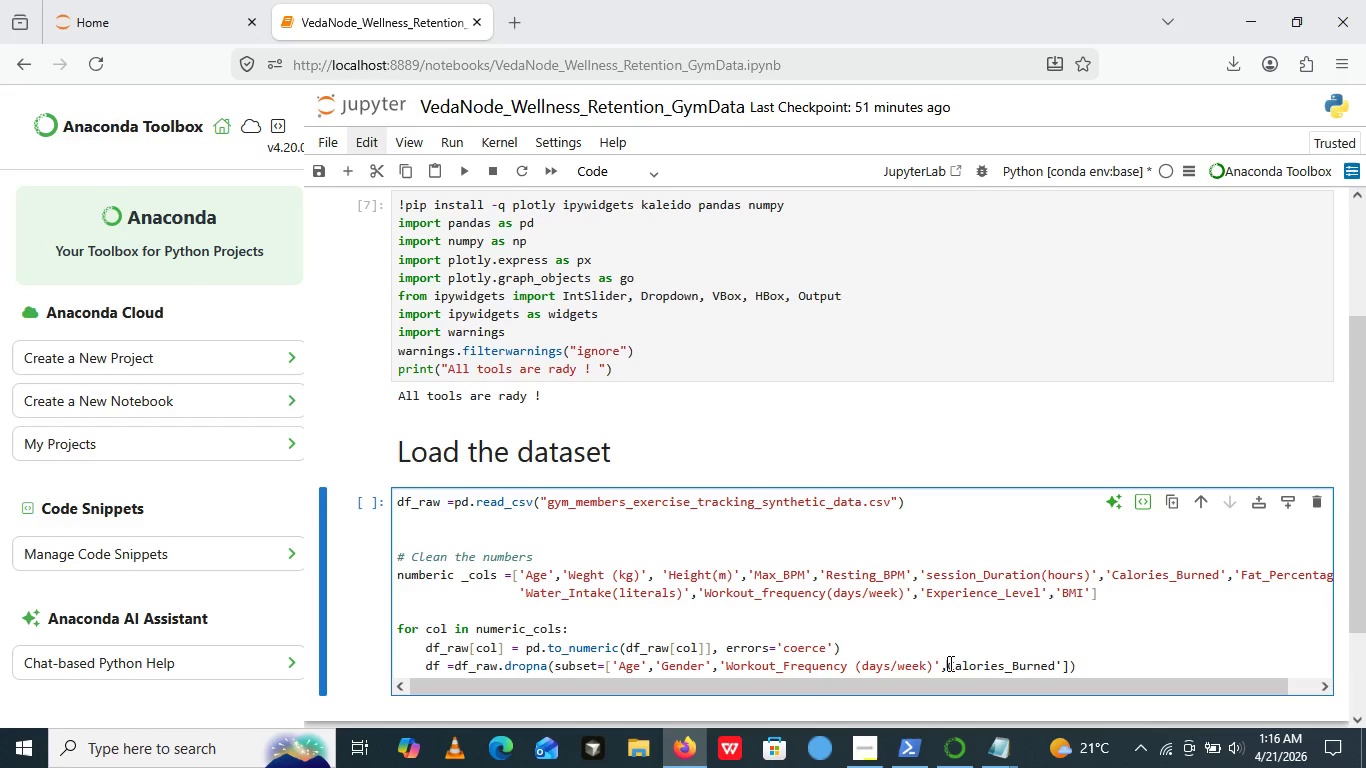 
left_click([949, 663])
 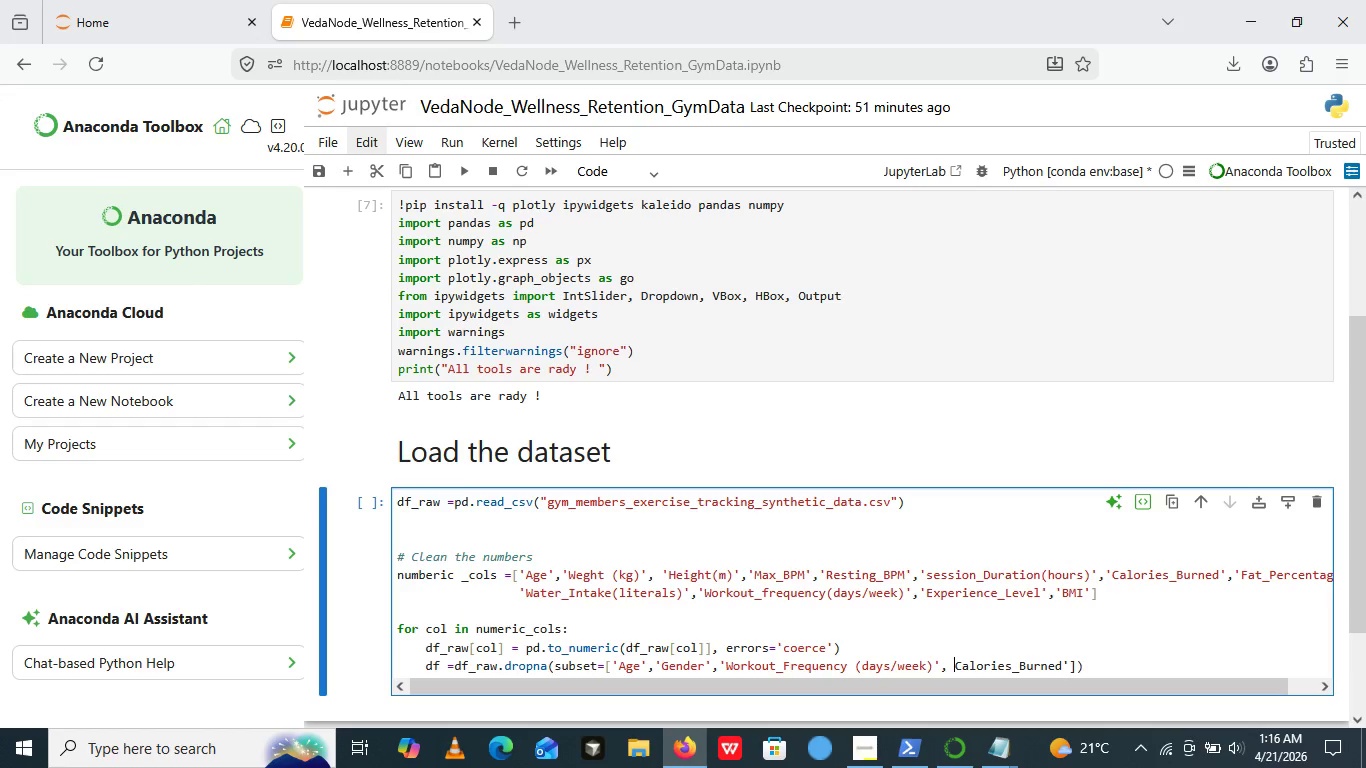 
key(Space)
 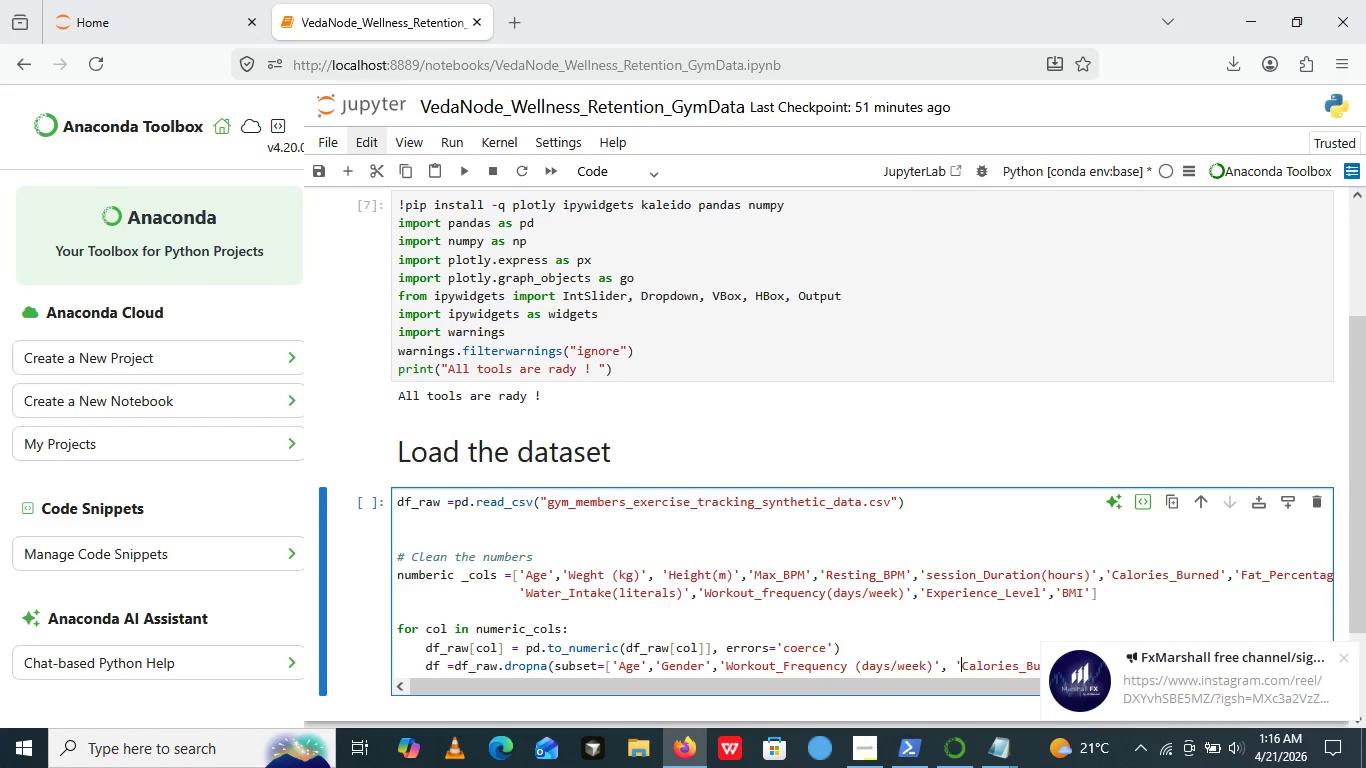 
key(Quote)
 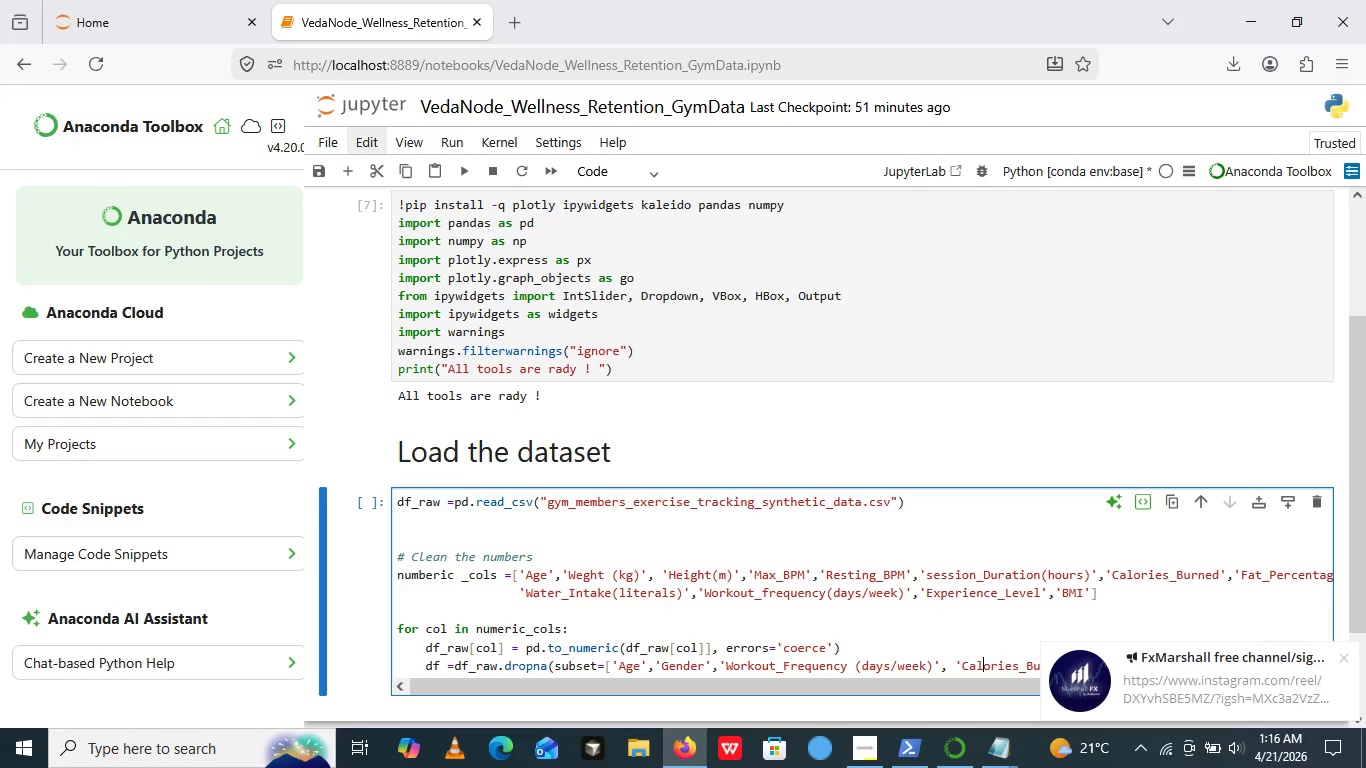 
key(ArrowRight)
 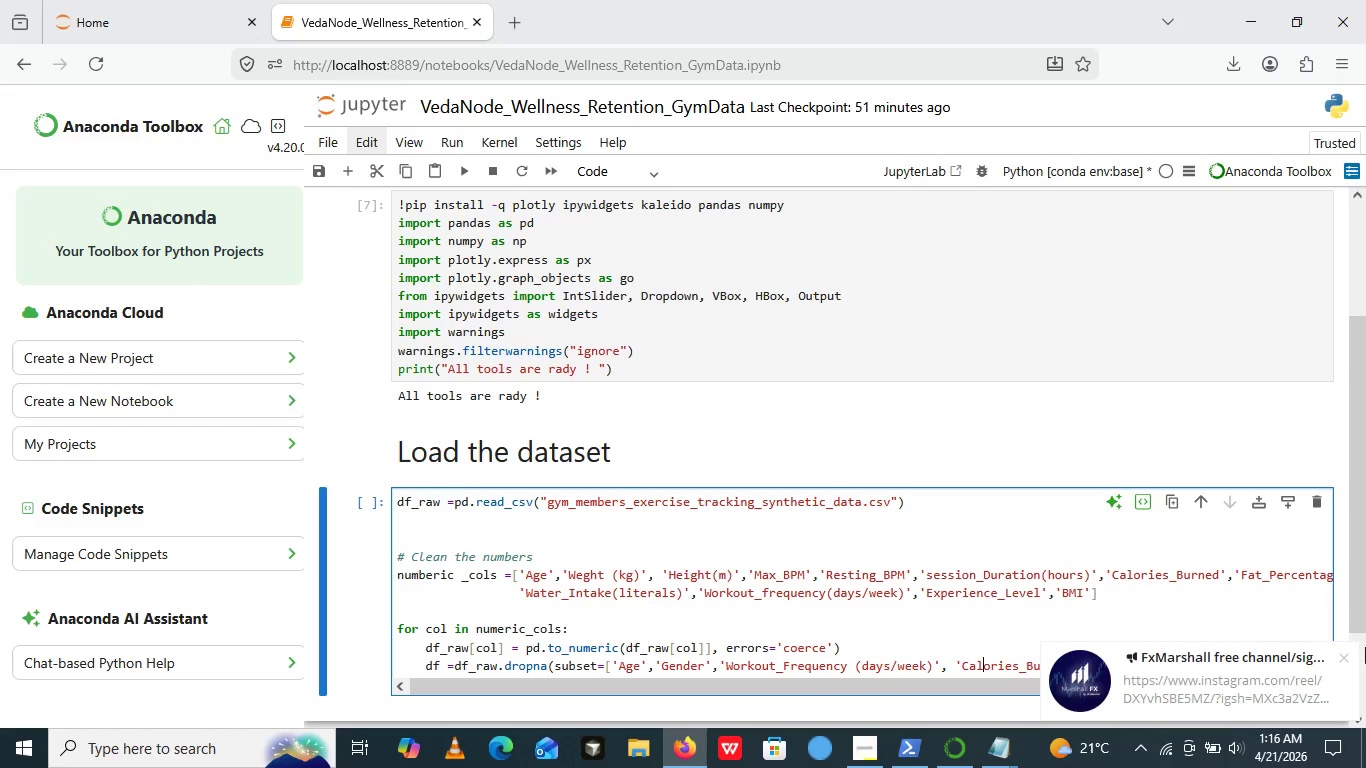 
key(ArrowRight)
 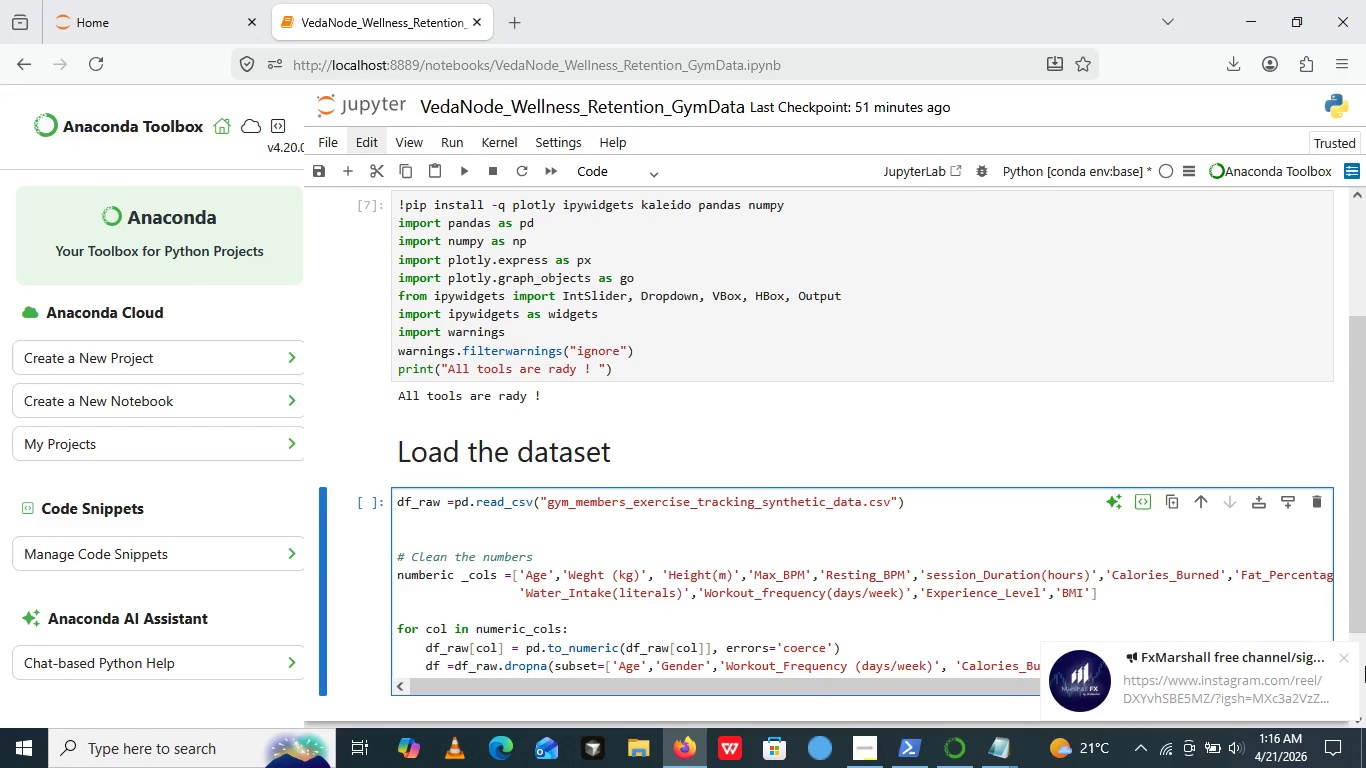 
key(ArrowRight)
 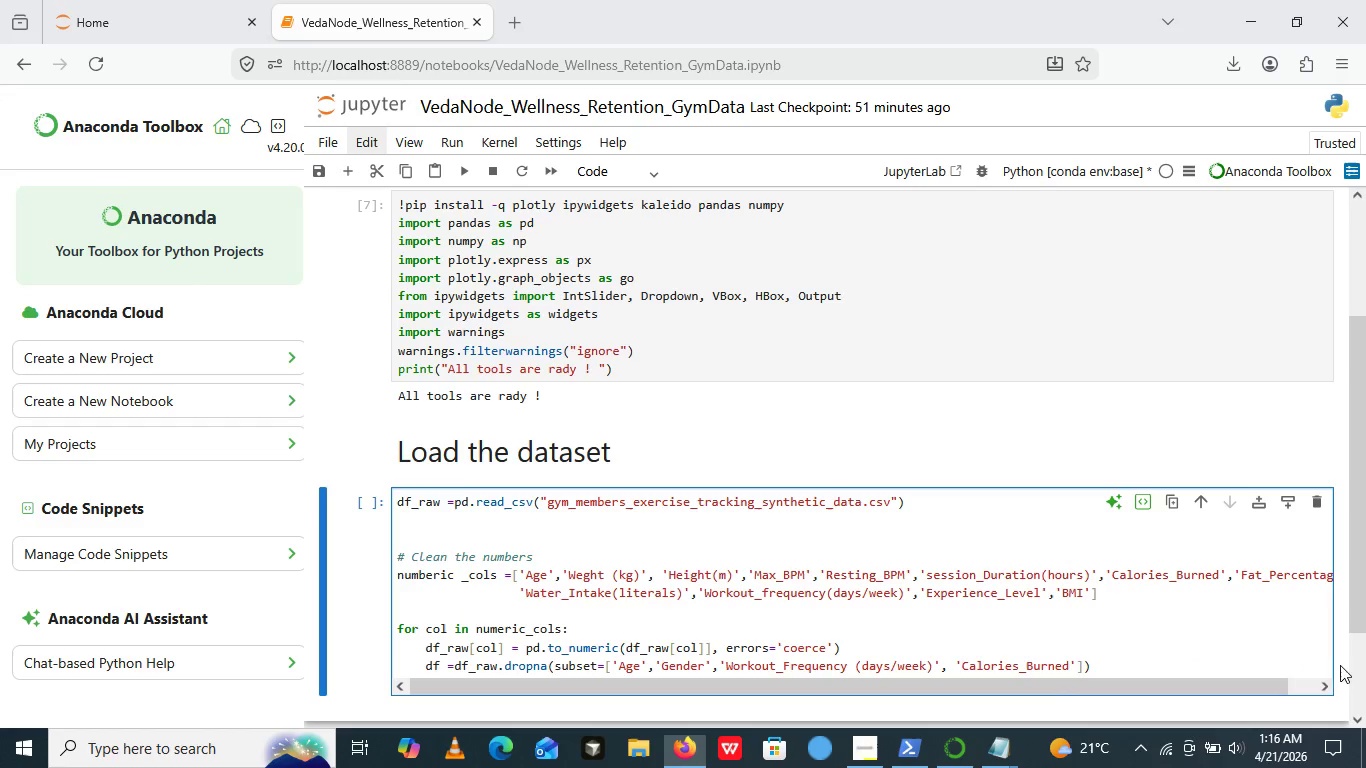 
left_click([1340, 665])
 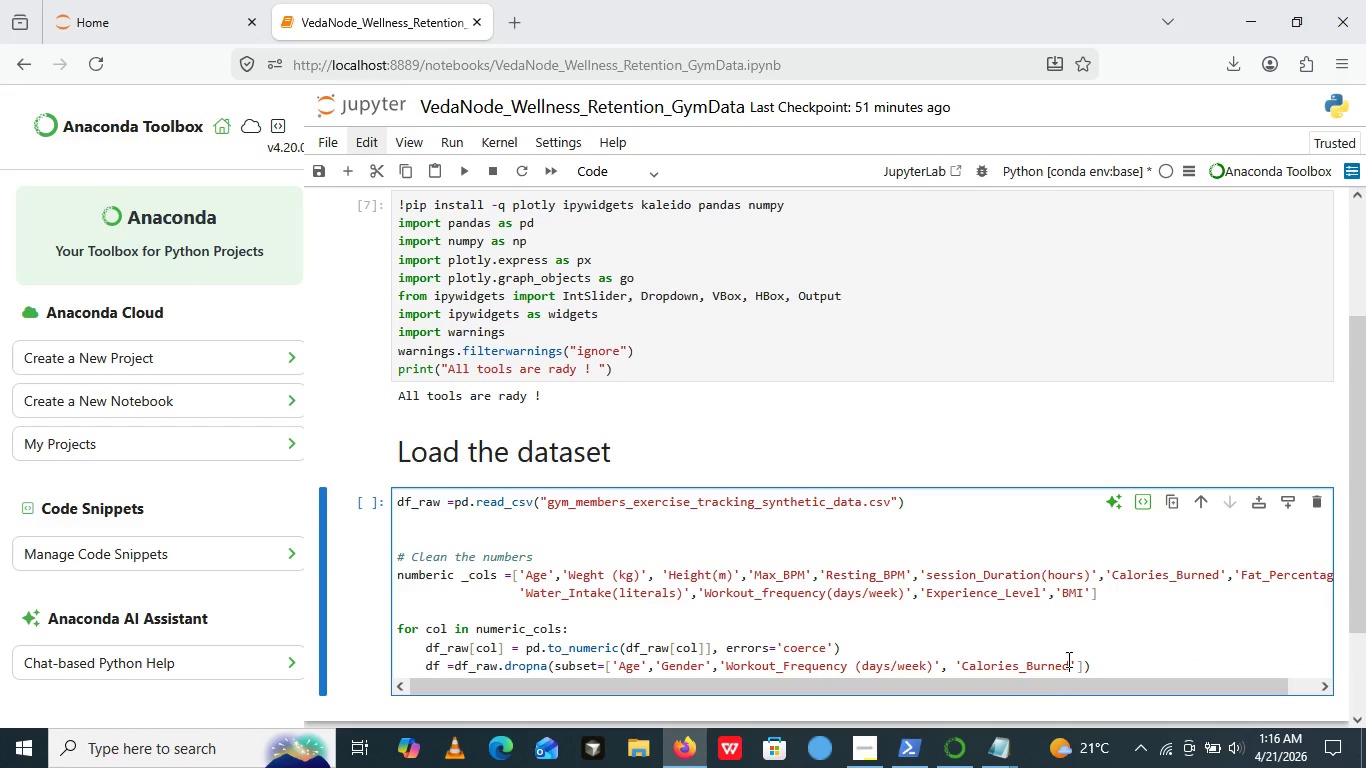 
left_click([1067, 659])
 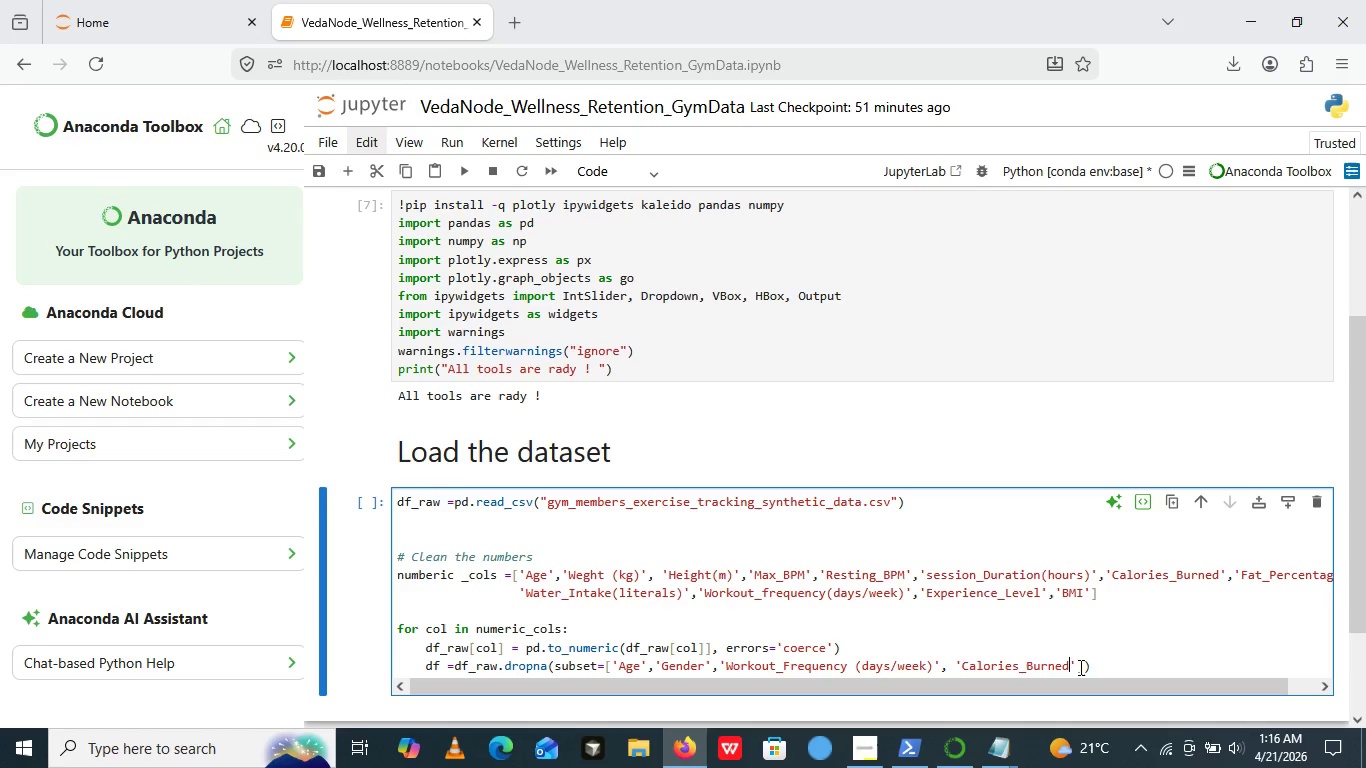 
wait(15.2)
 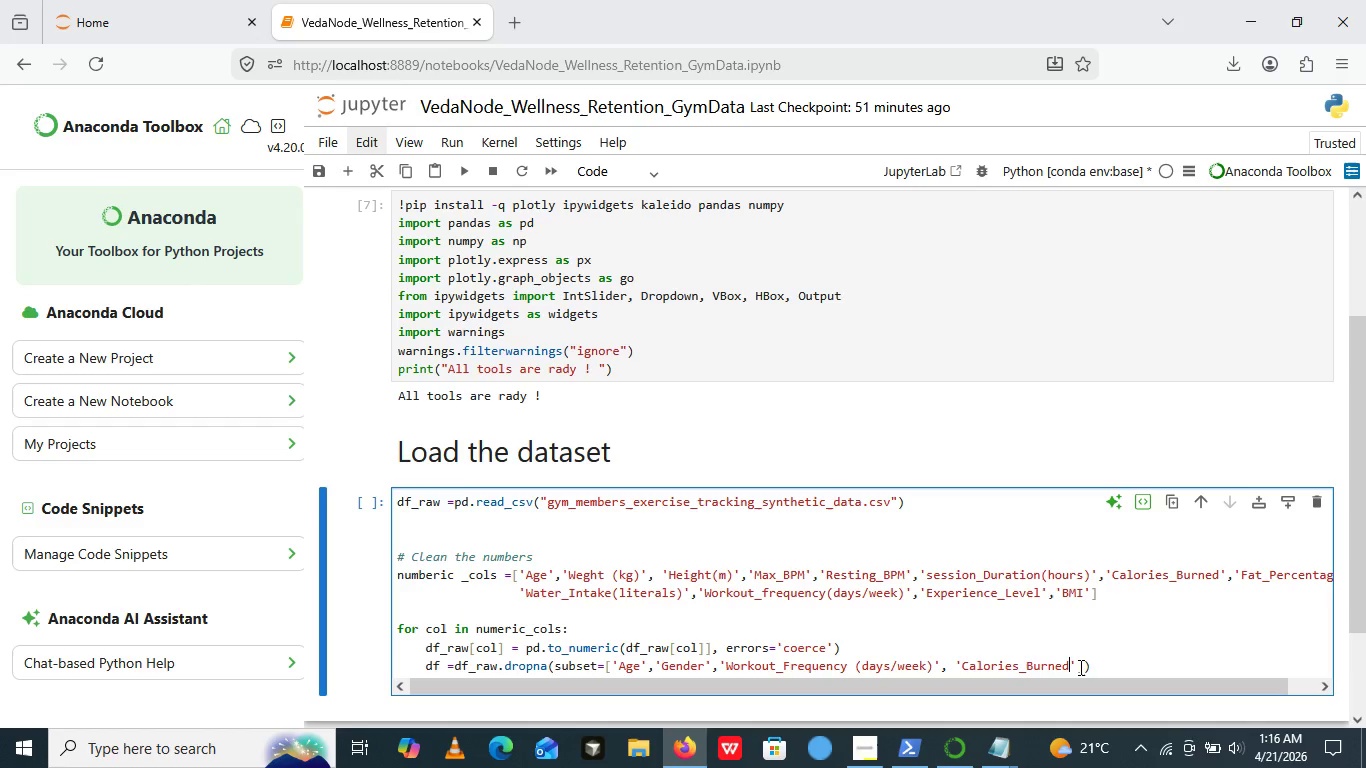 
left_click([1098, 671])
 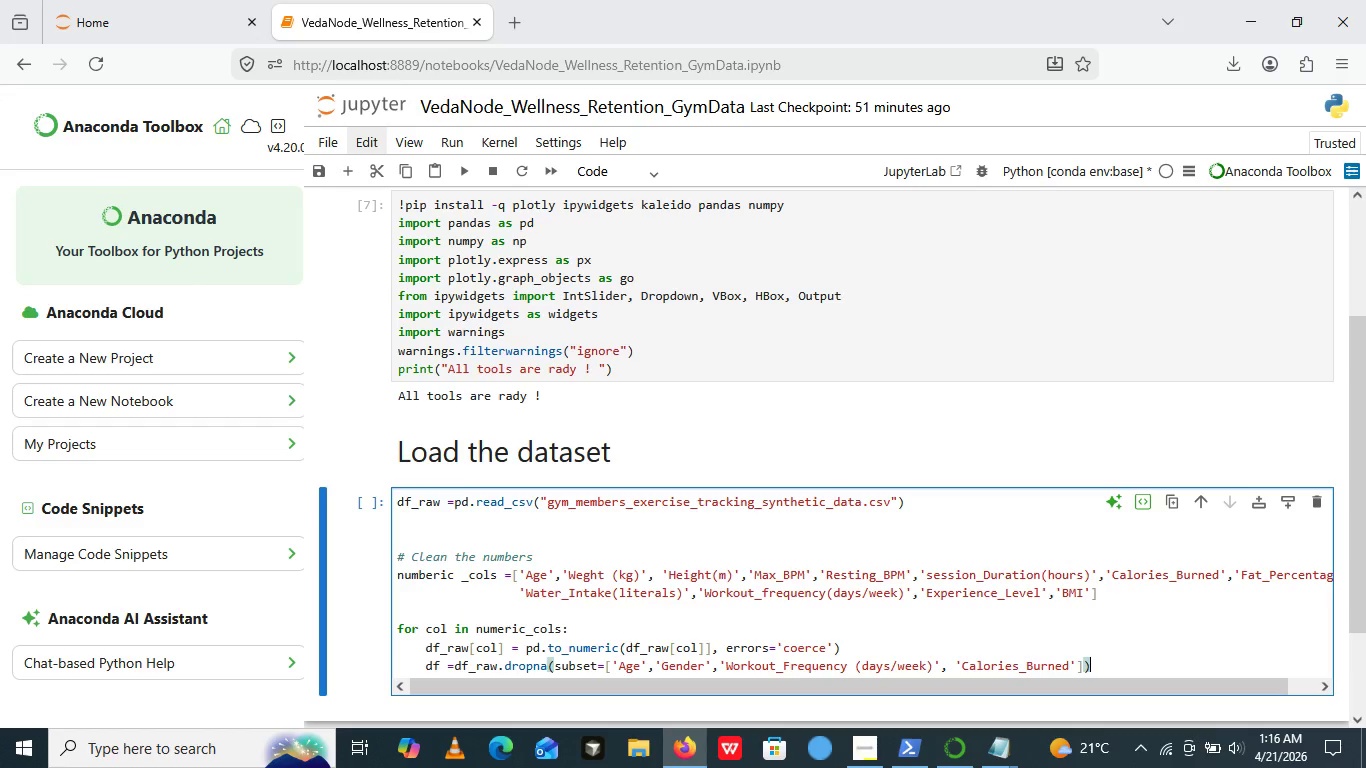 
type(,)
key(Backspace)
type(.copy())
 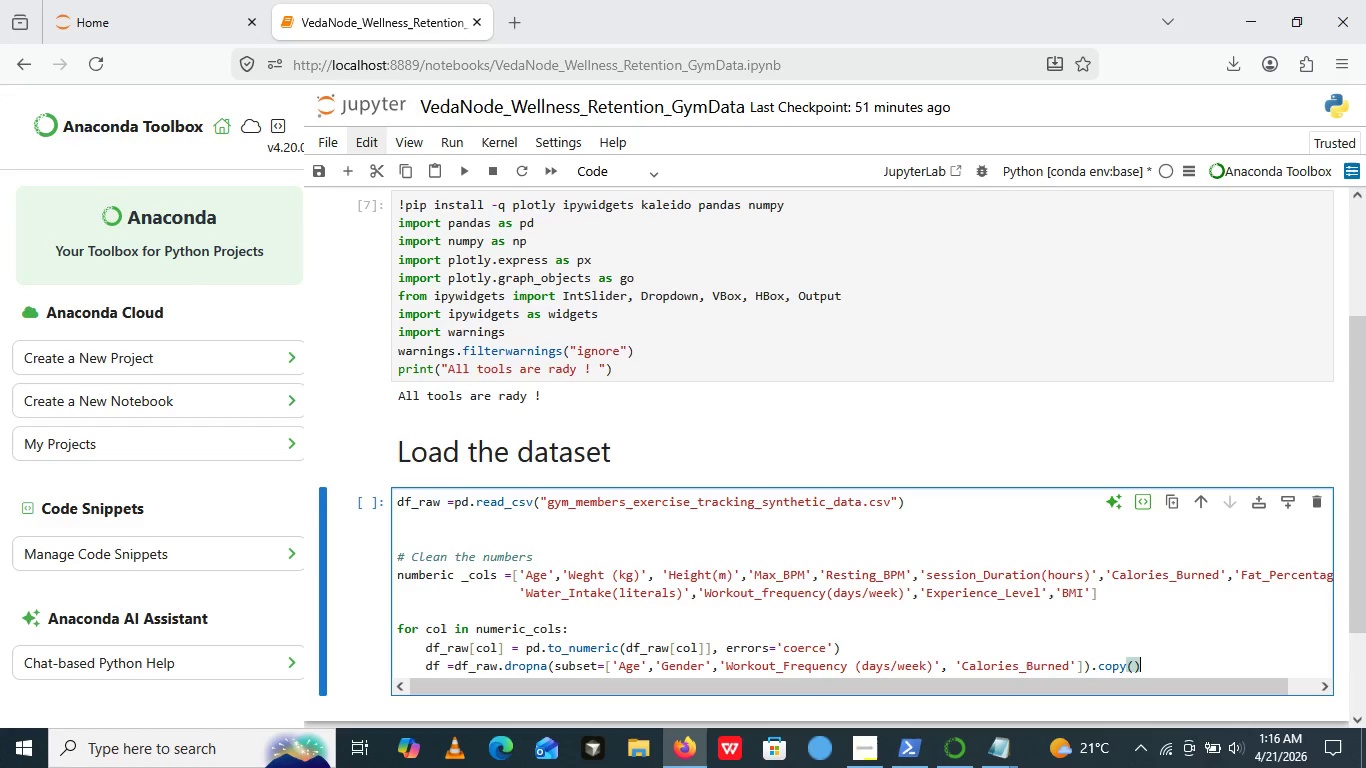 
key(Enter)
 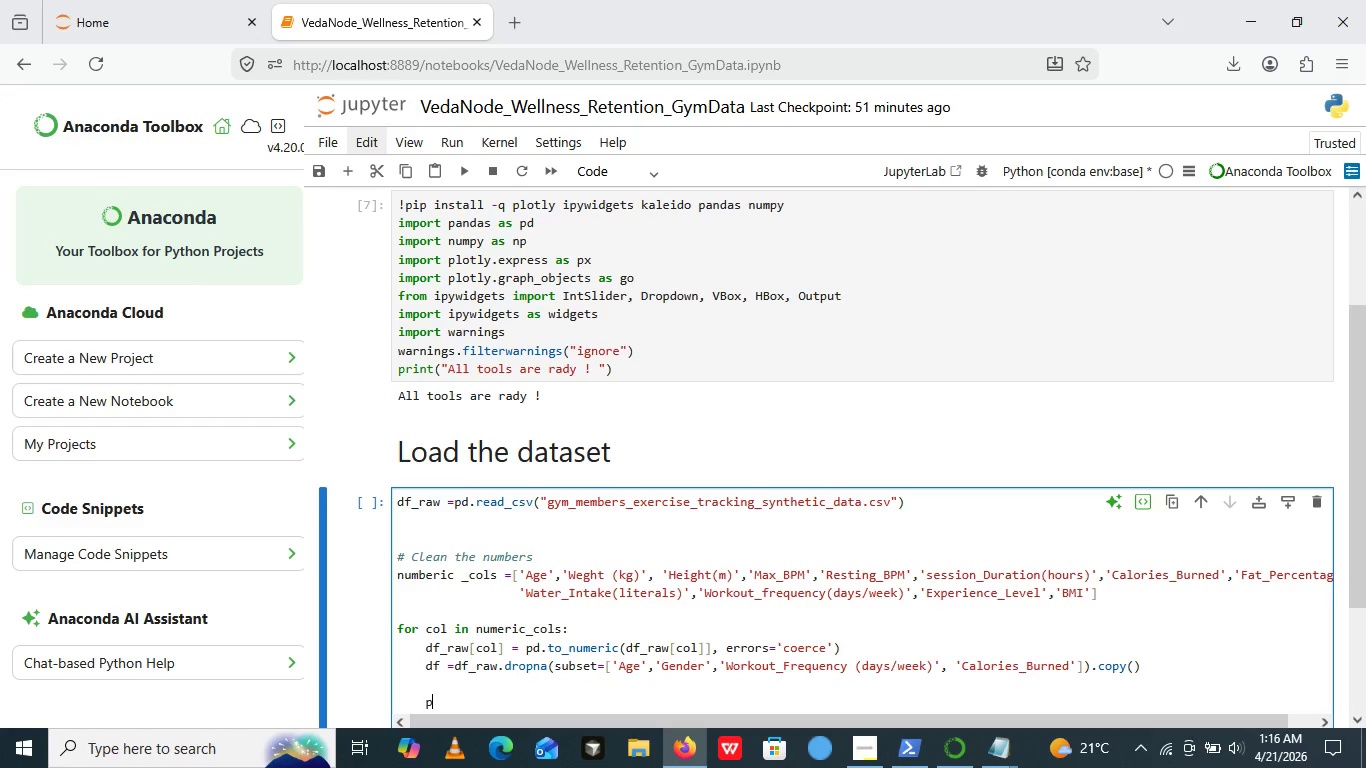 
key(Enter)
 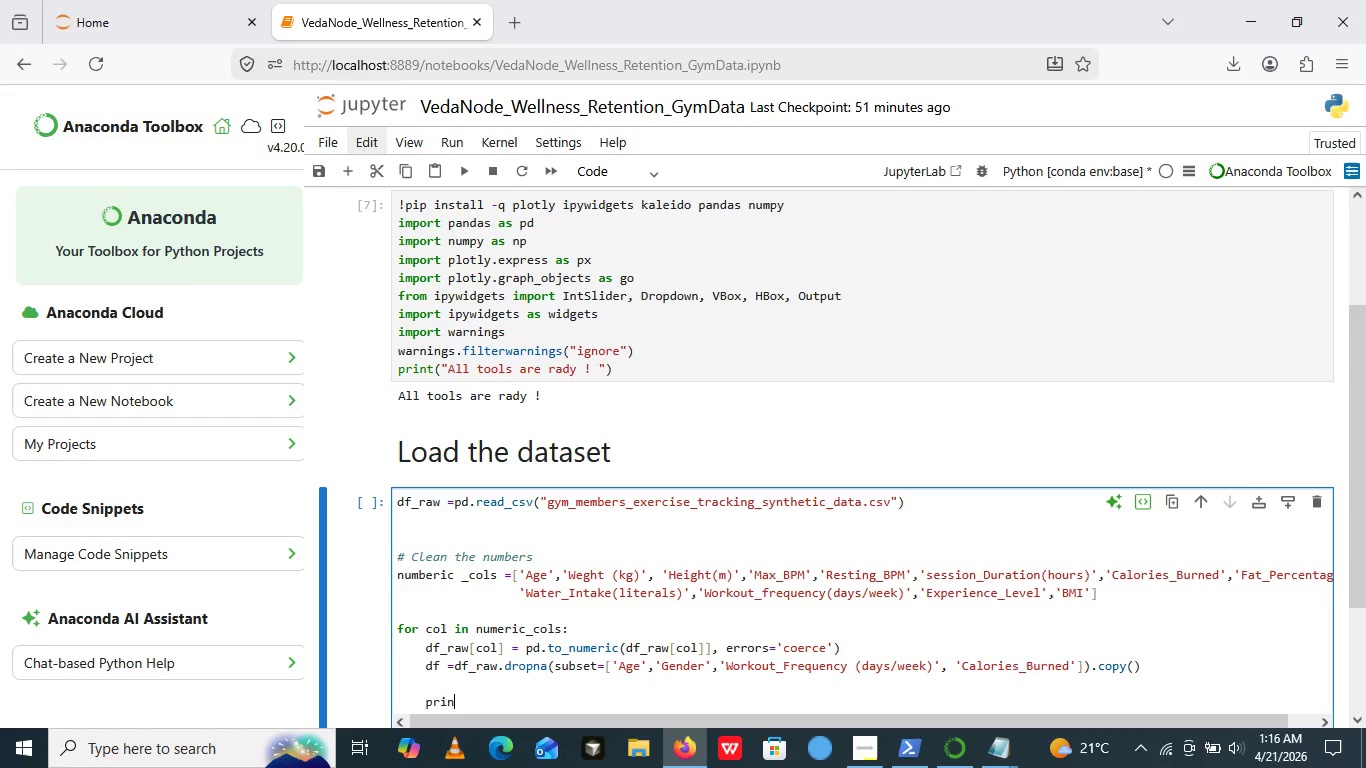 
type(print())
 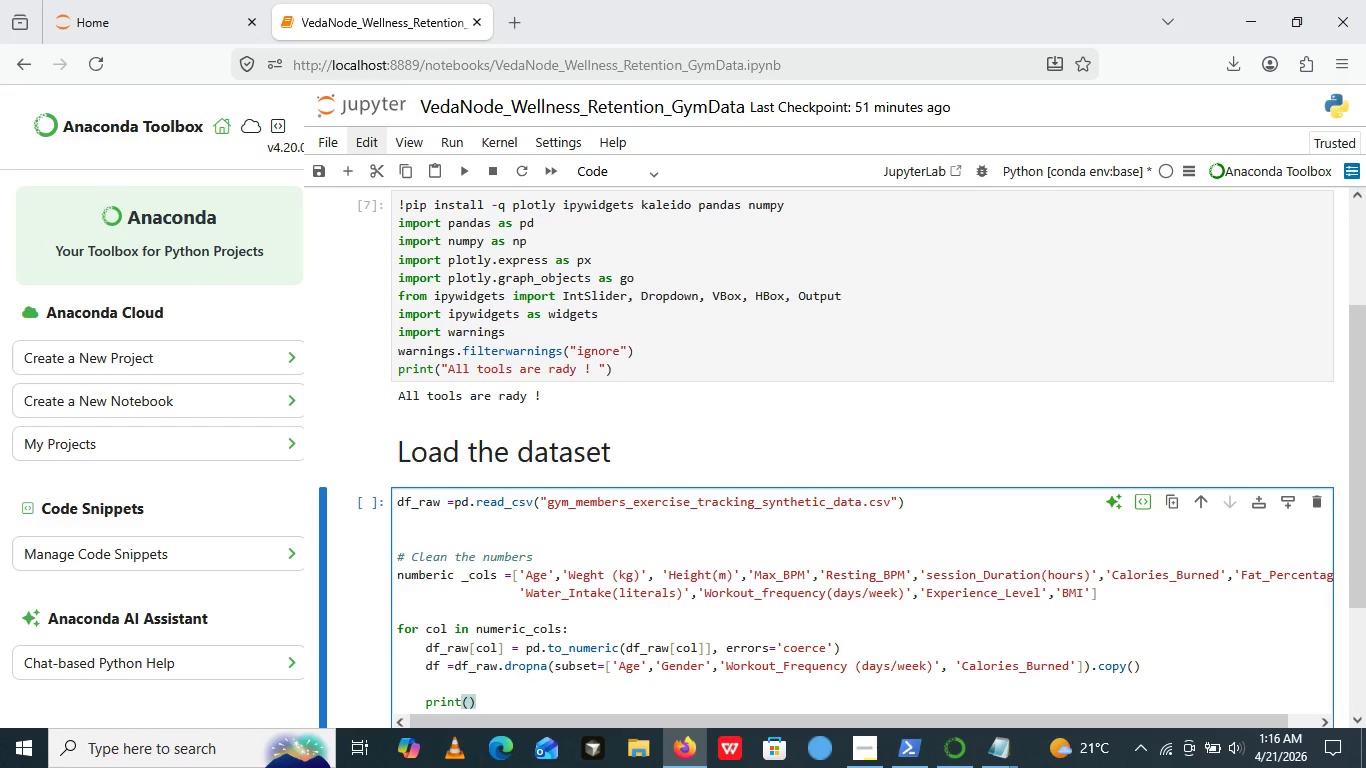 
key(ArrowLeft)
 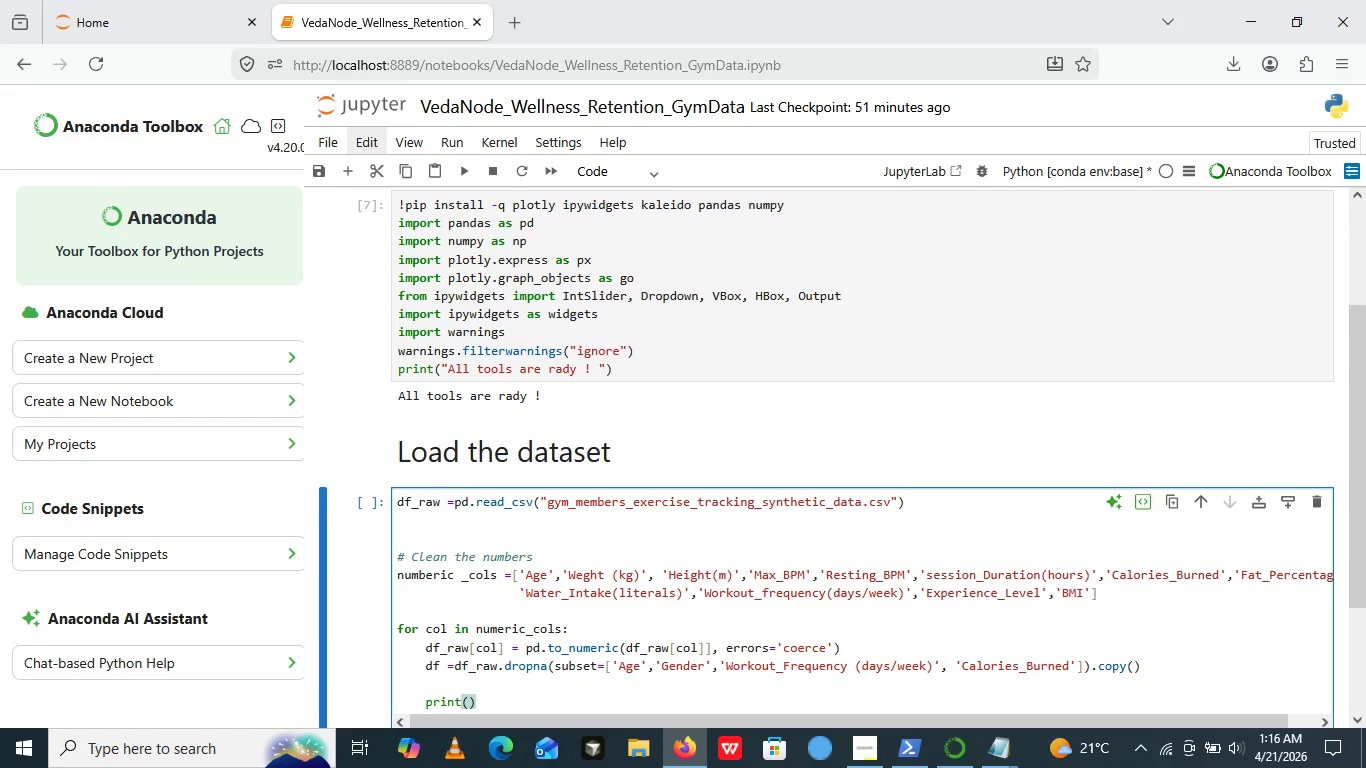 
hold_key(key=ShiftRight, duration=0.62)
 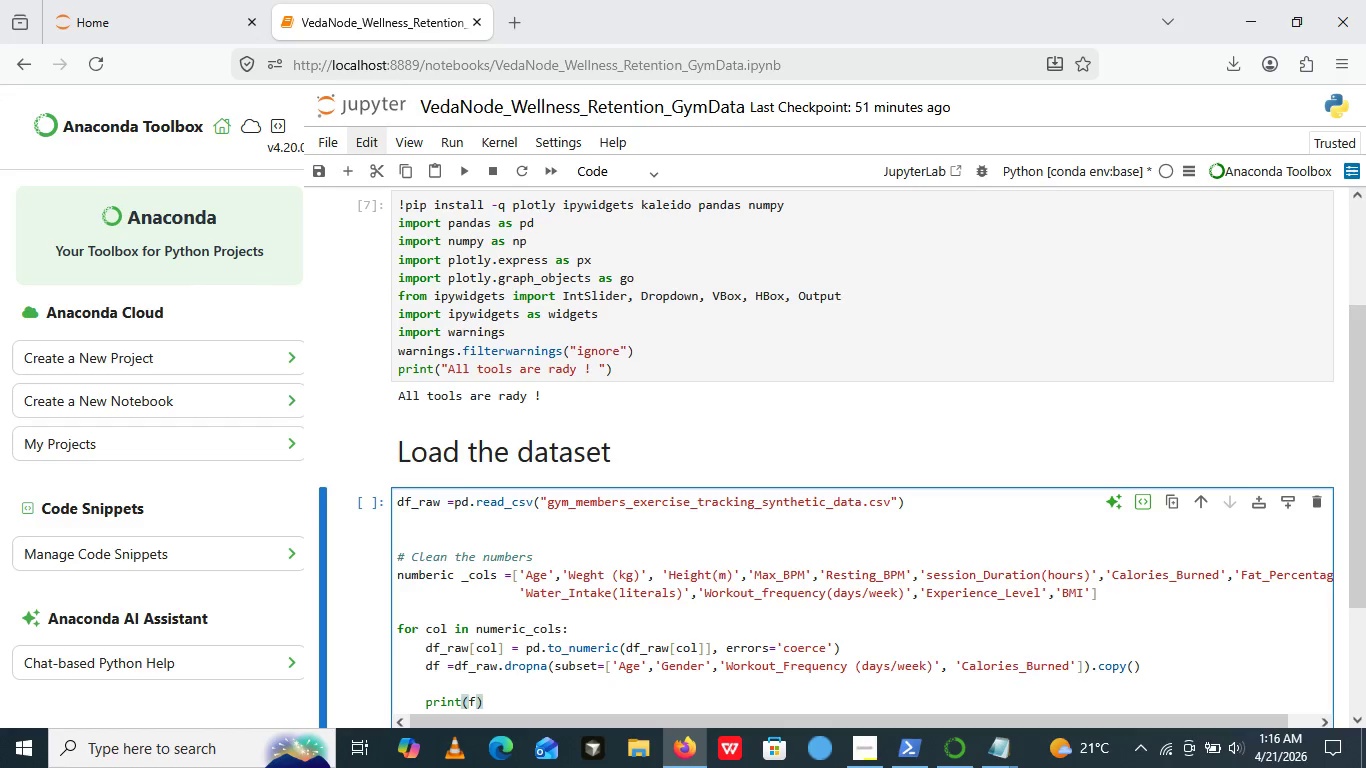 
key(F)
 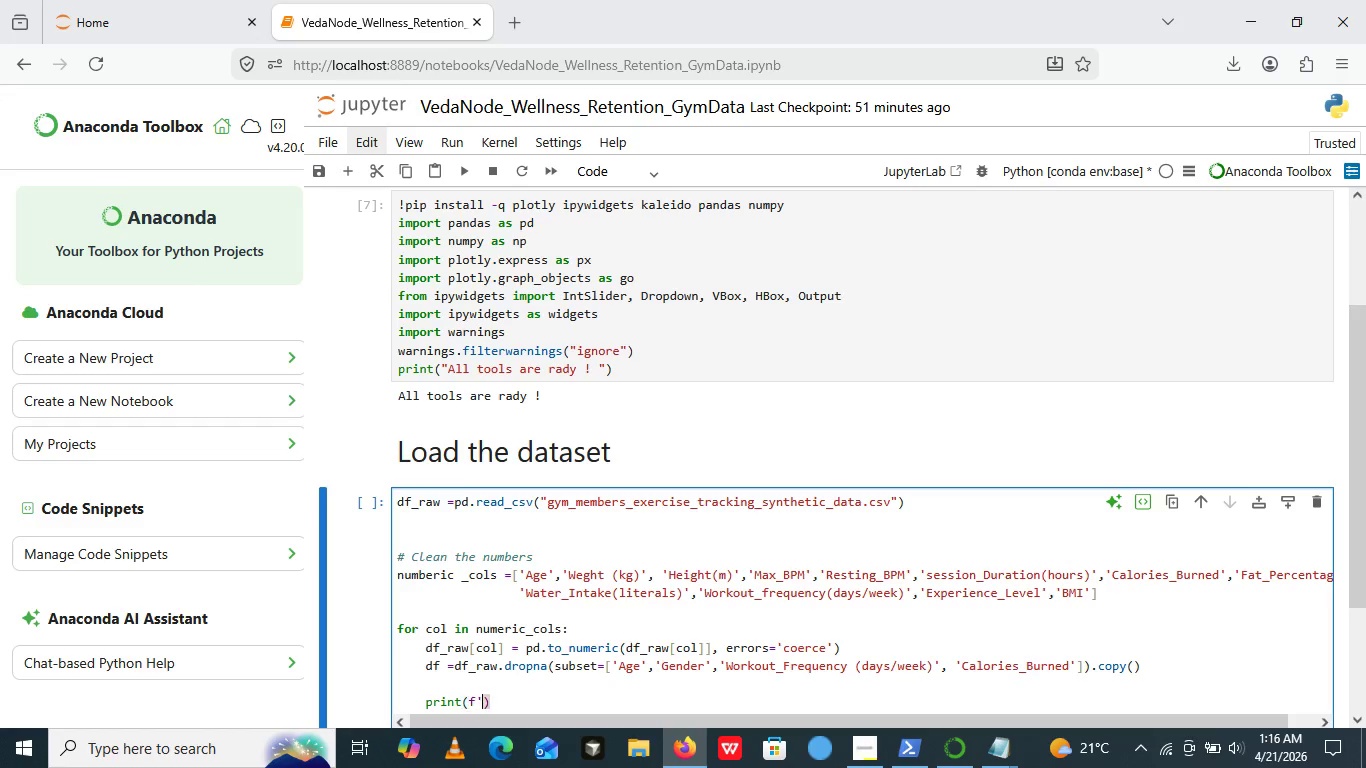 
key(Quote)
 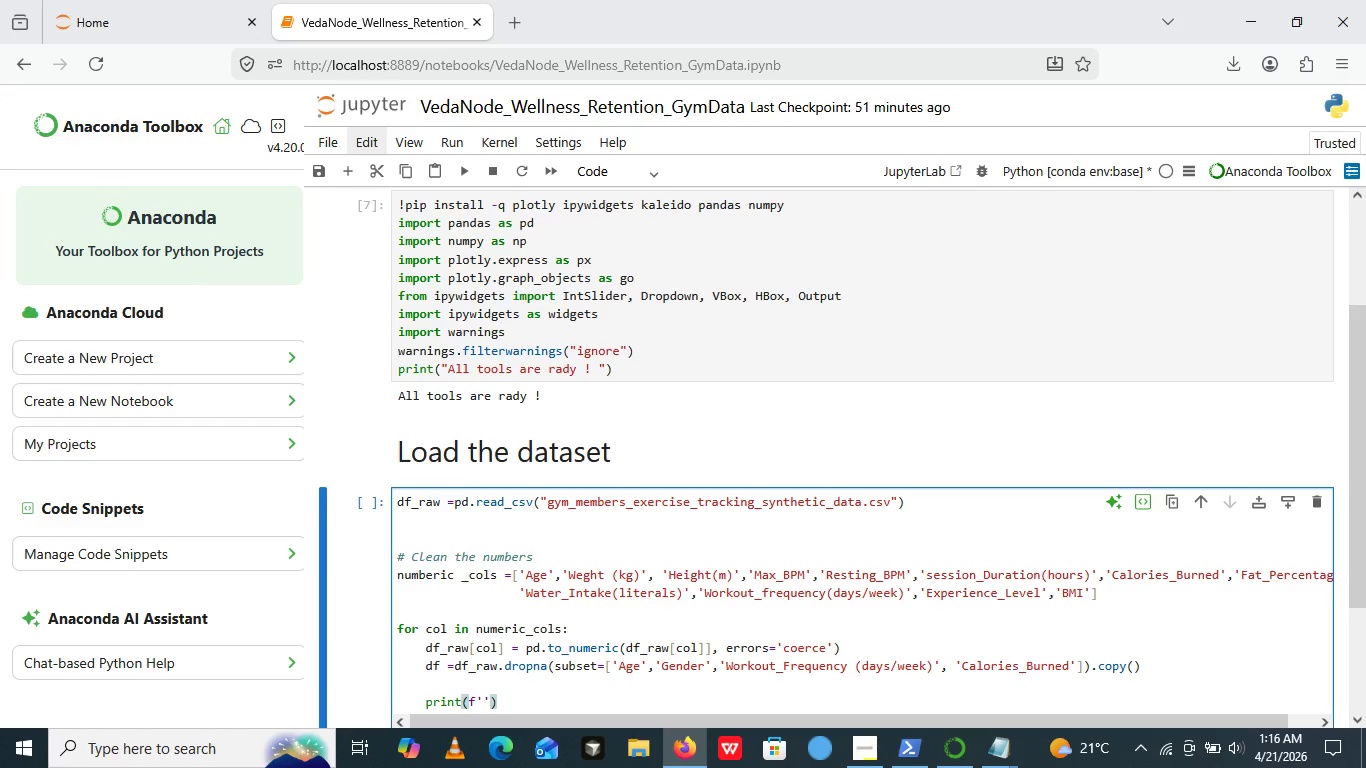 
key(Quote)
 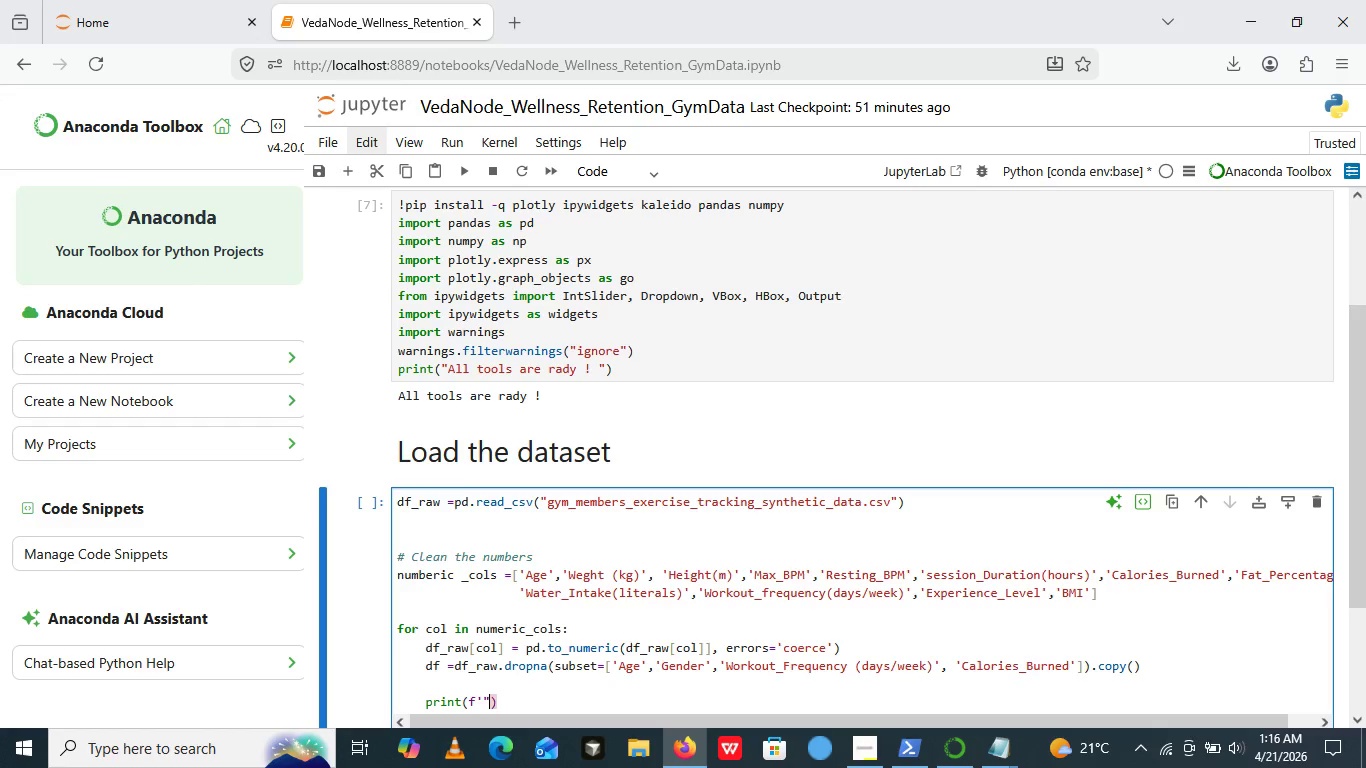 
key(Backspace)
 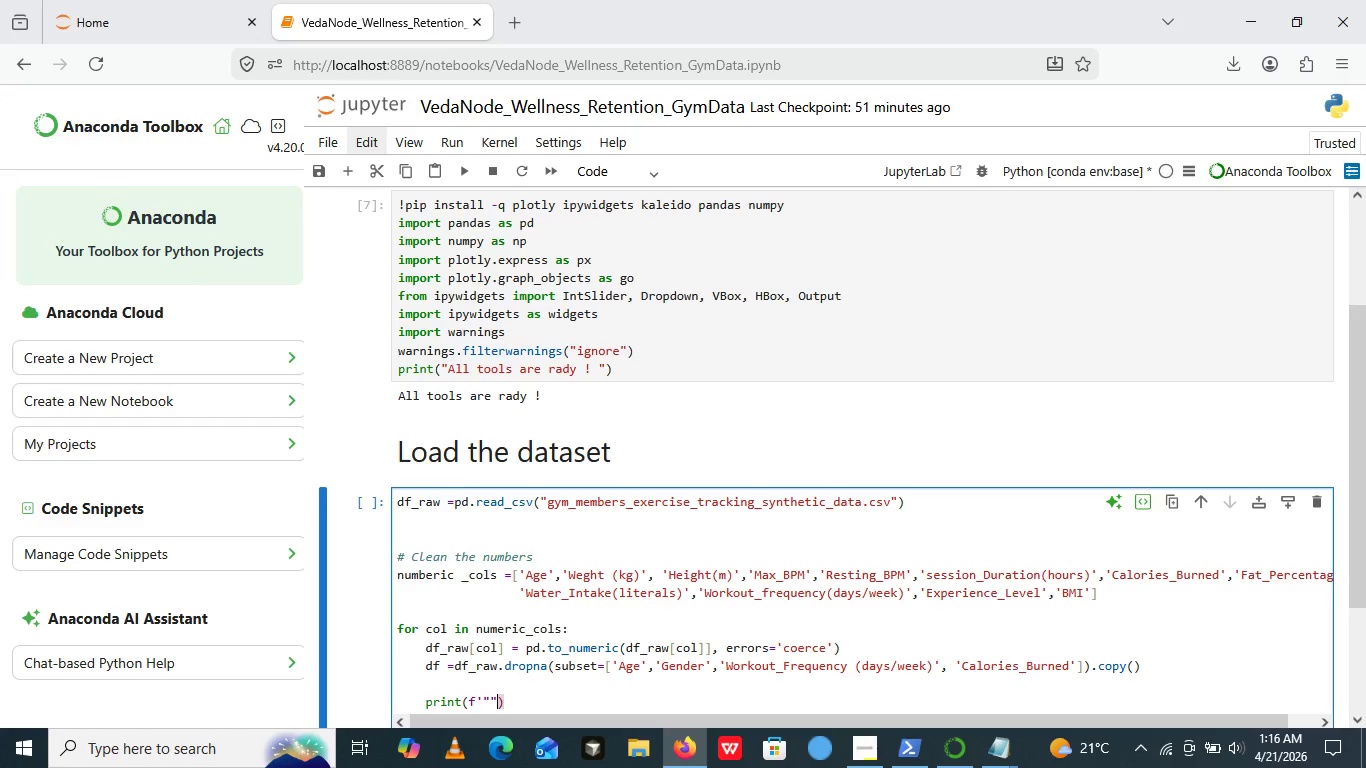 
key(Shift+Quote)
 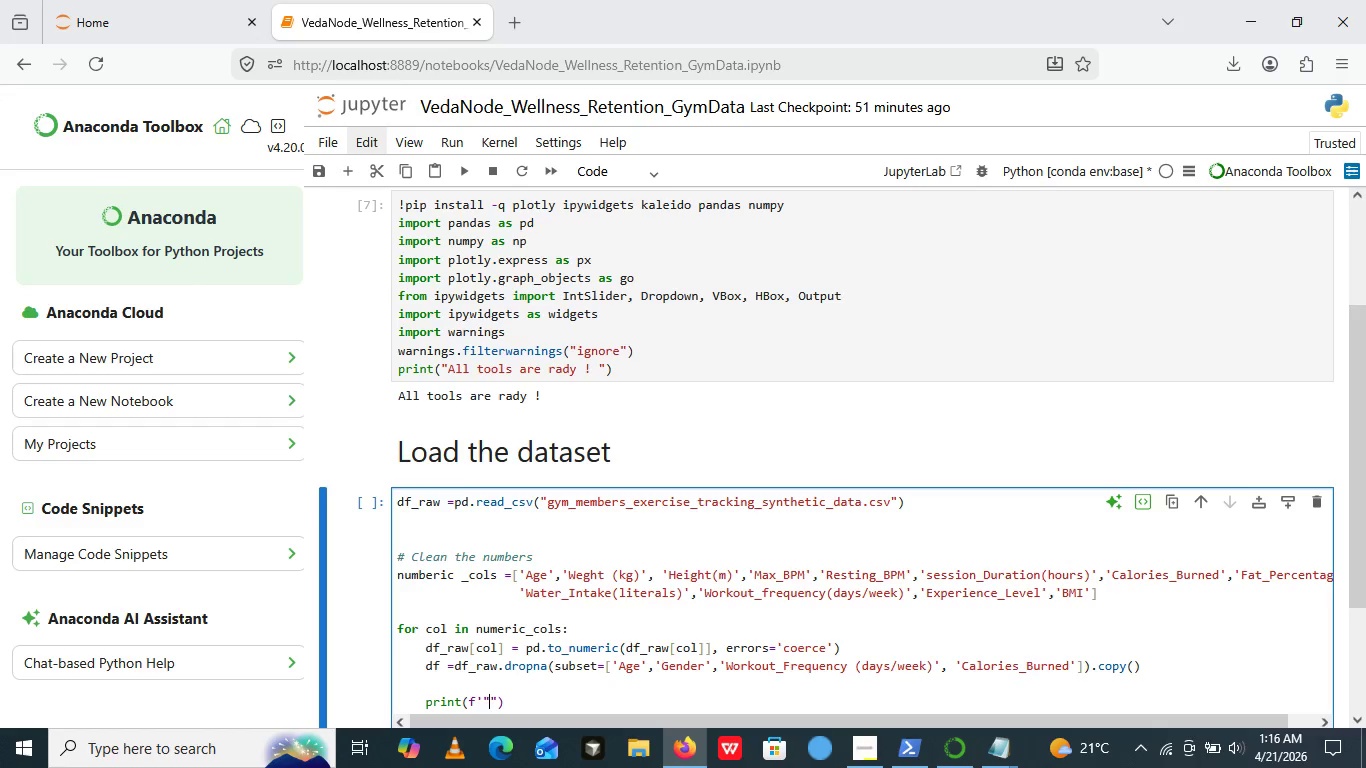 
key(Shift+Quote)
 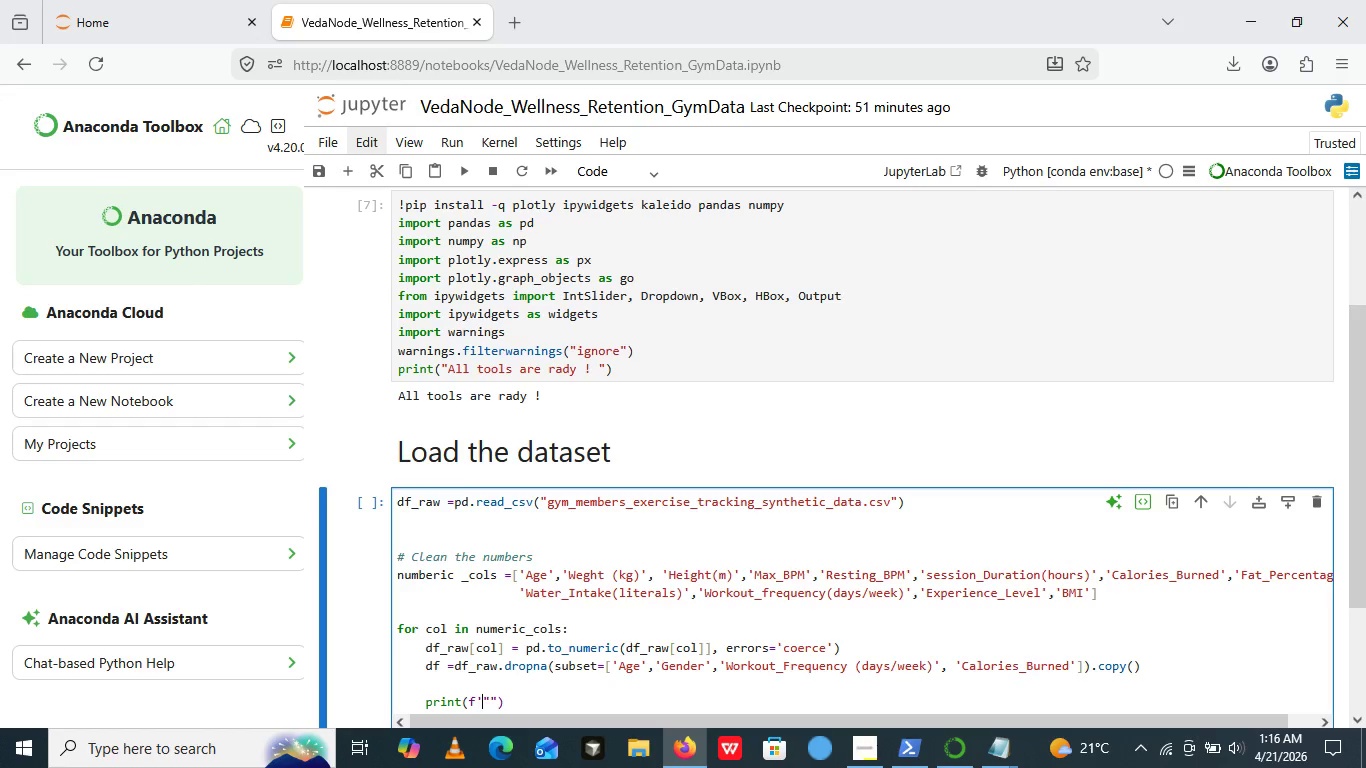 
key(ArrowLeft)
 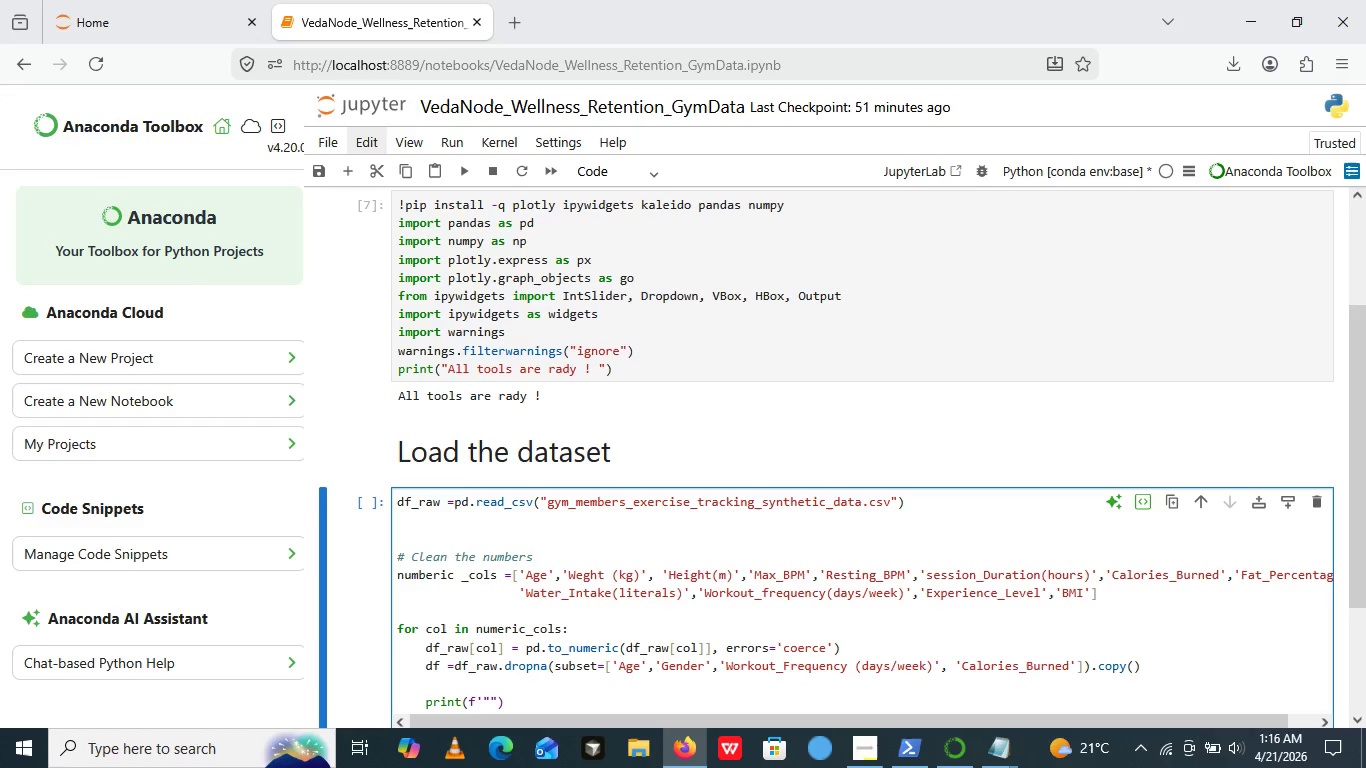 
key(ArrowLeft)
 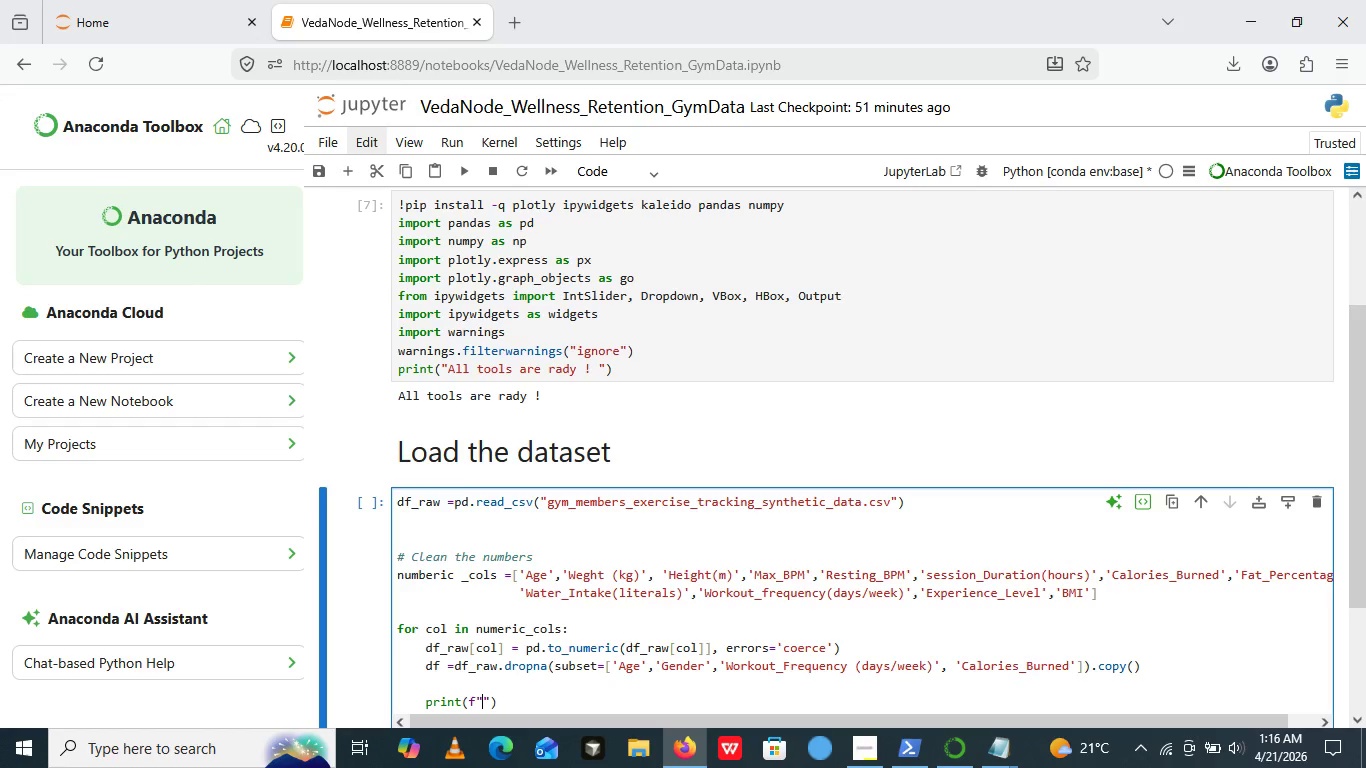 
key(Backspace)
 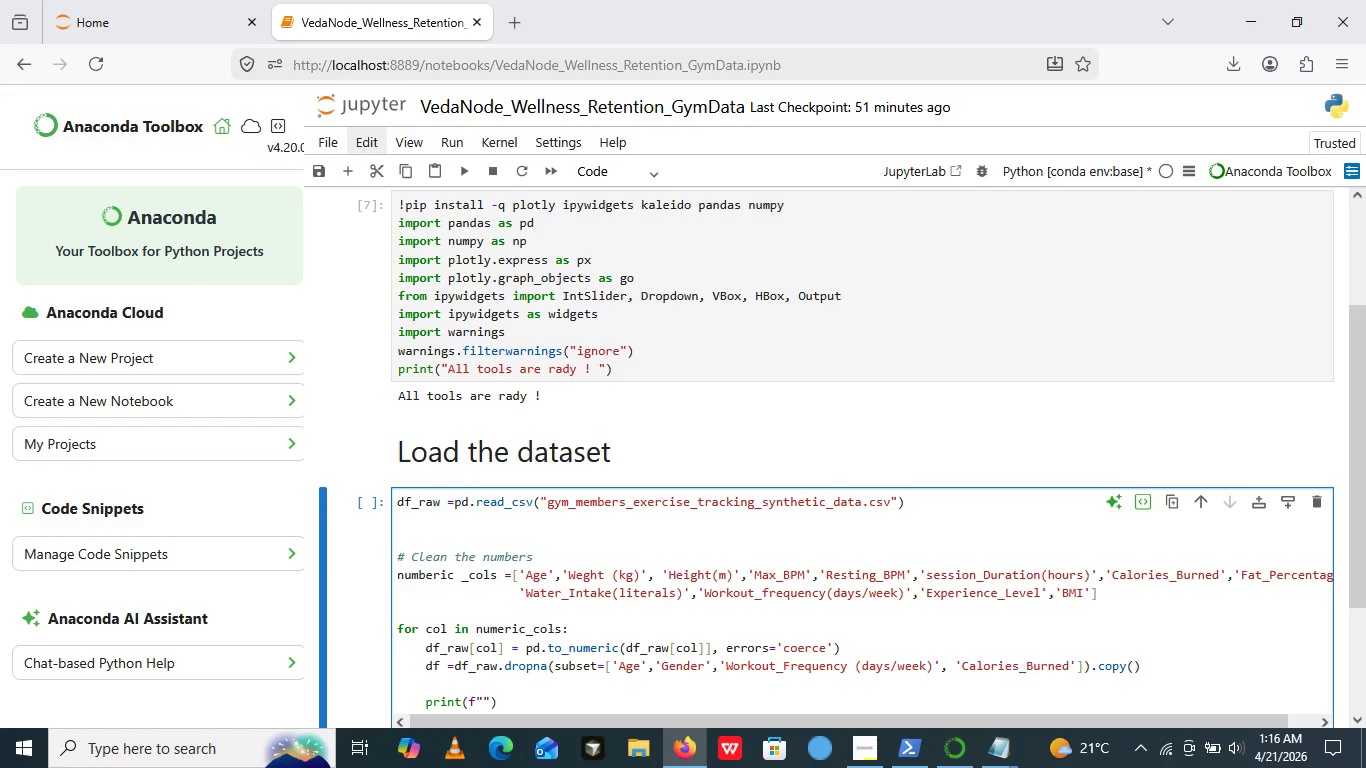 
key(ArrowRight)
 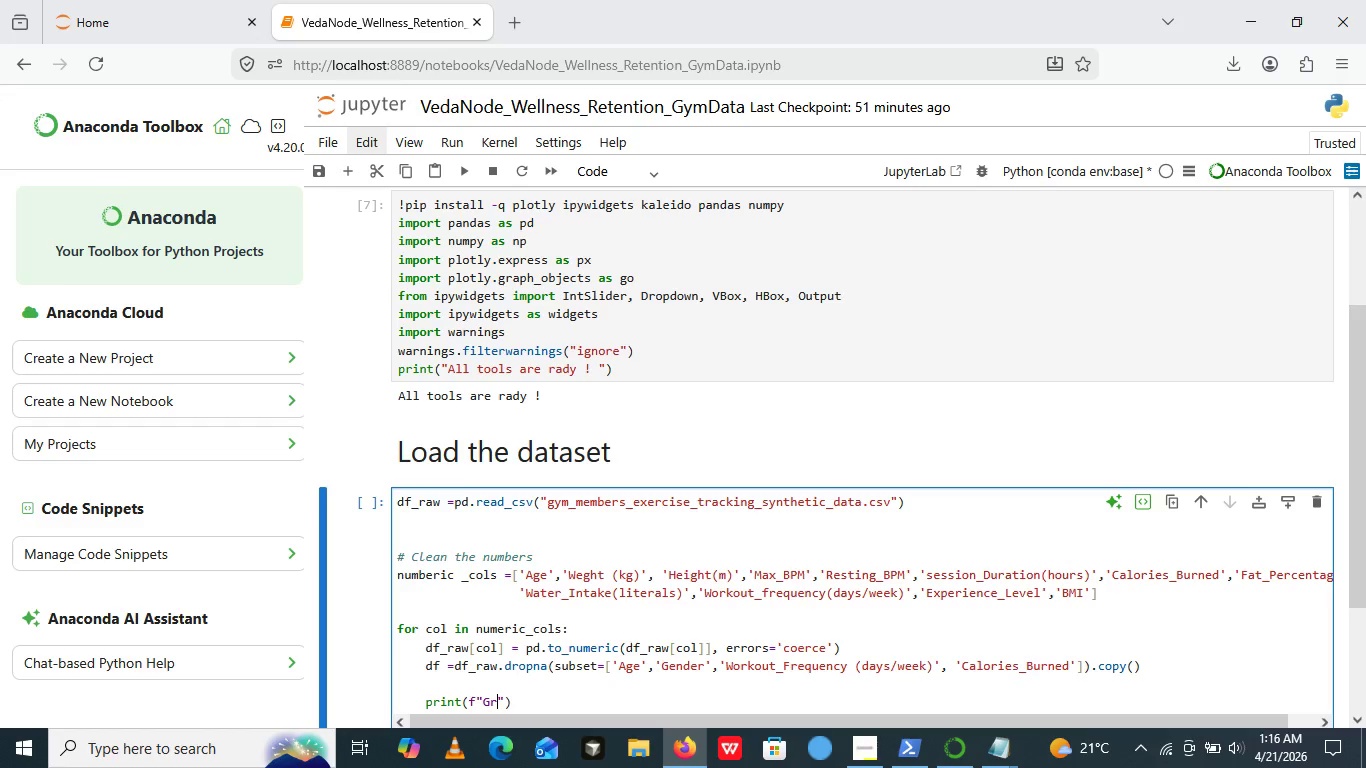 
type(Grate )
 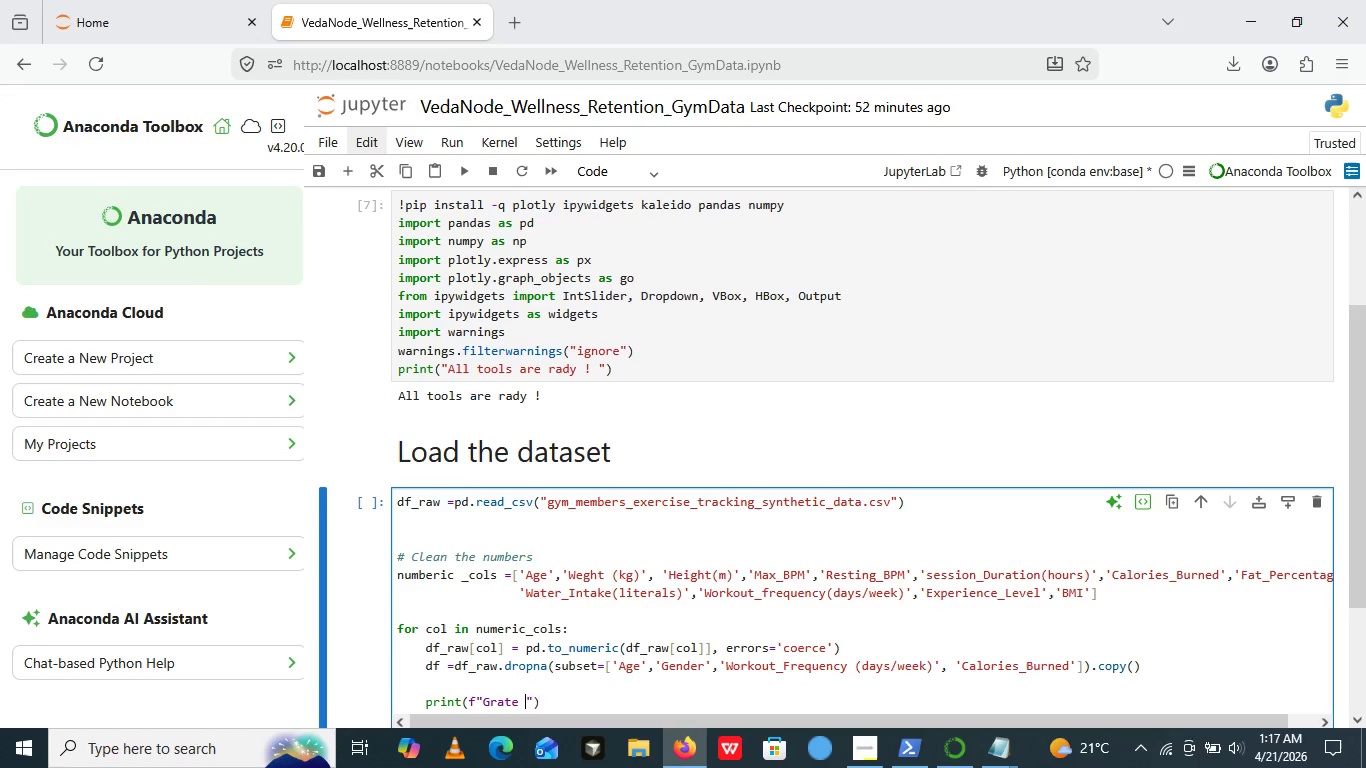 
wait(5.19)
 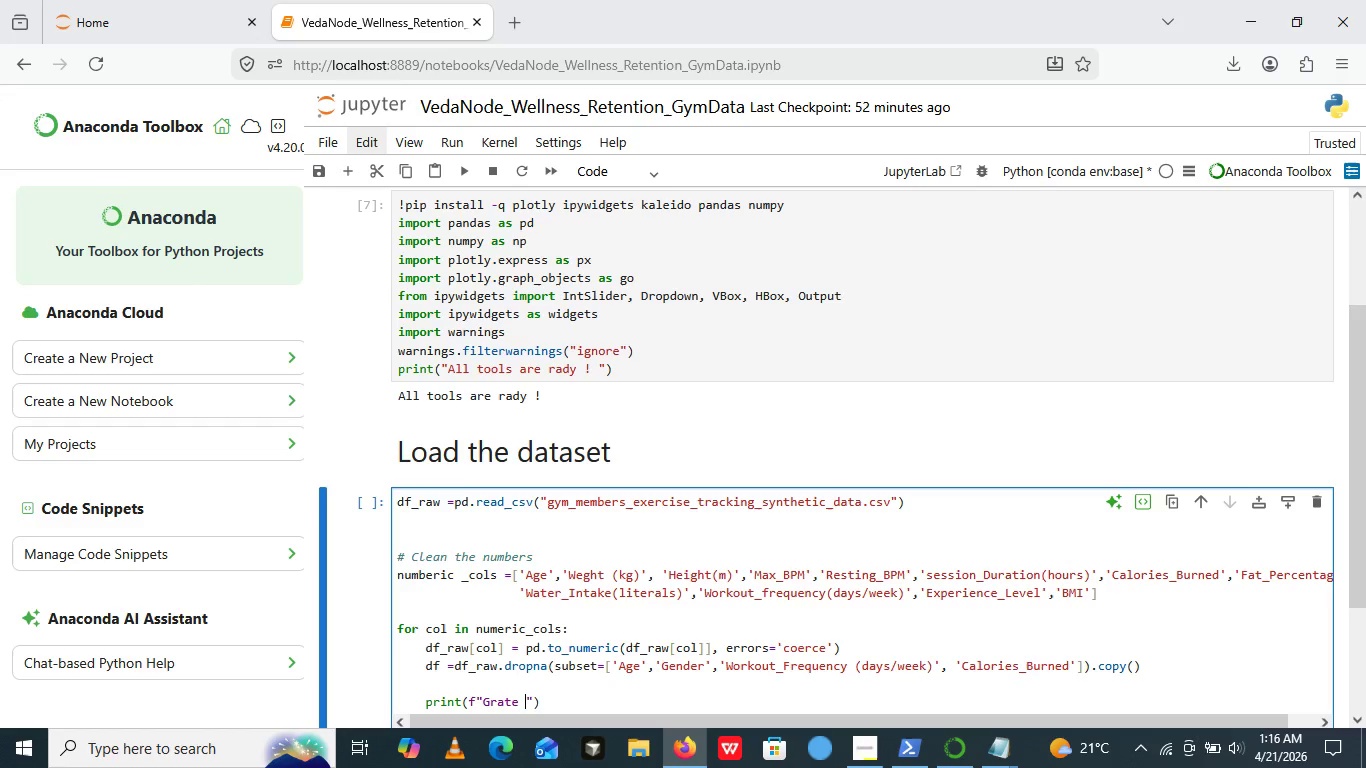 
key(Backspace)
key(Backspace)
key(Backspace)
key(Backspace)
key(Backspace)
key(Backspace)
type(! )
key(Backspace)
key(Backspace)
type(I loaded {})
 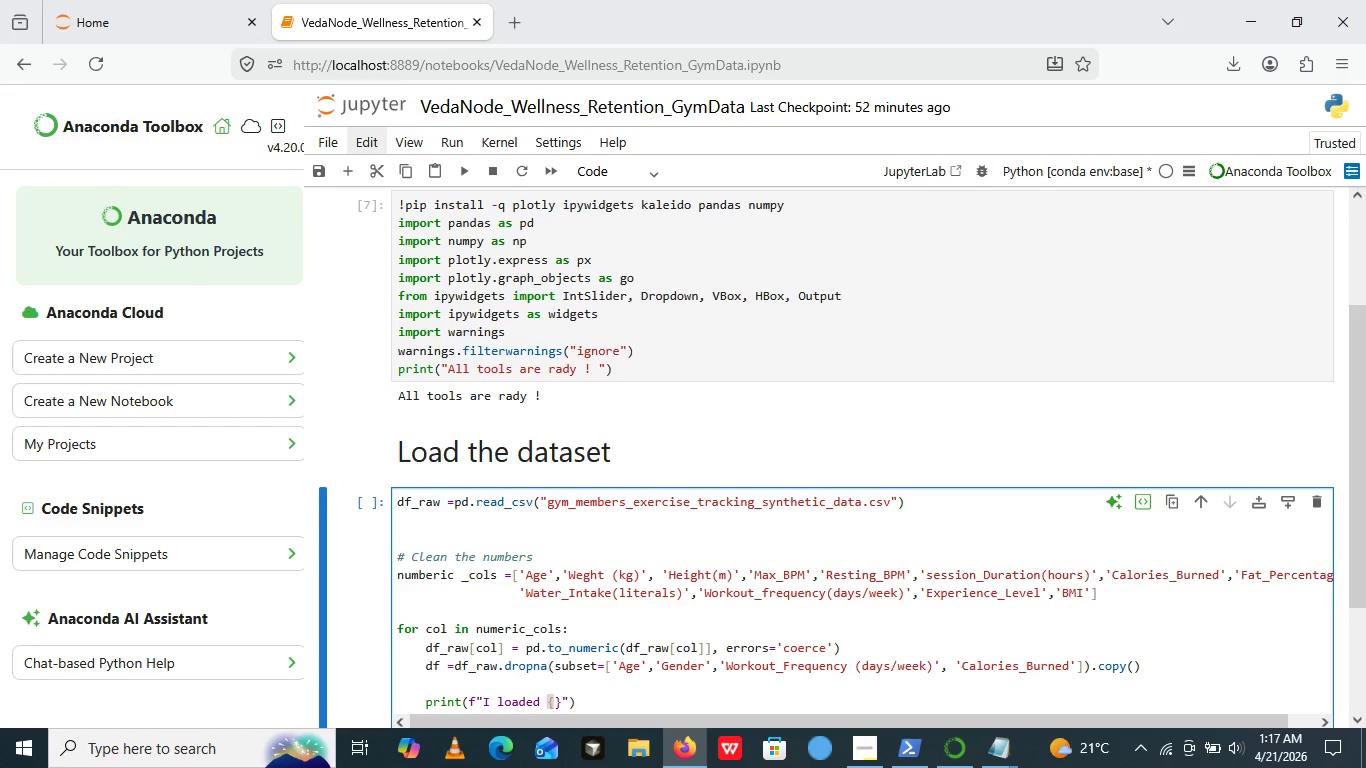 
key(ArrowLeft)
 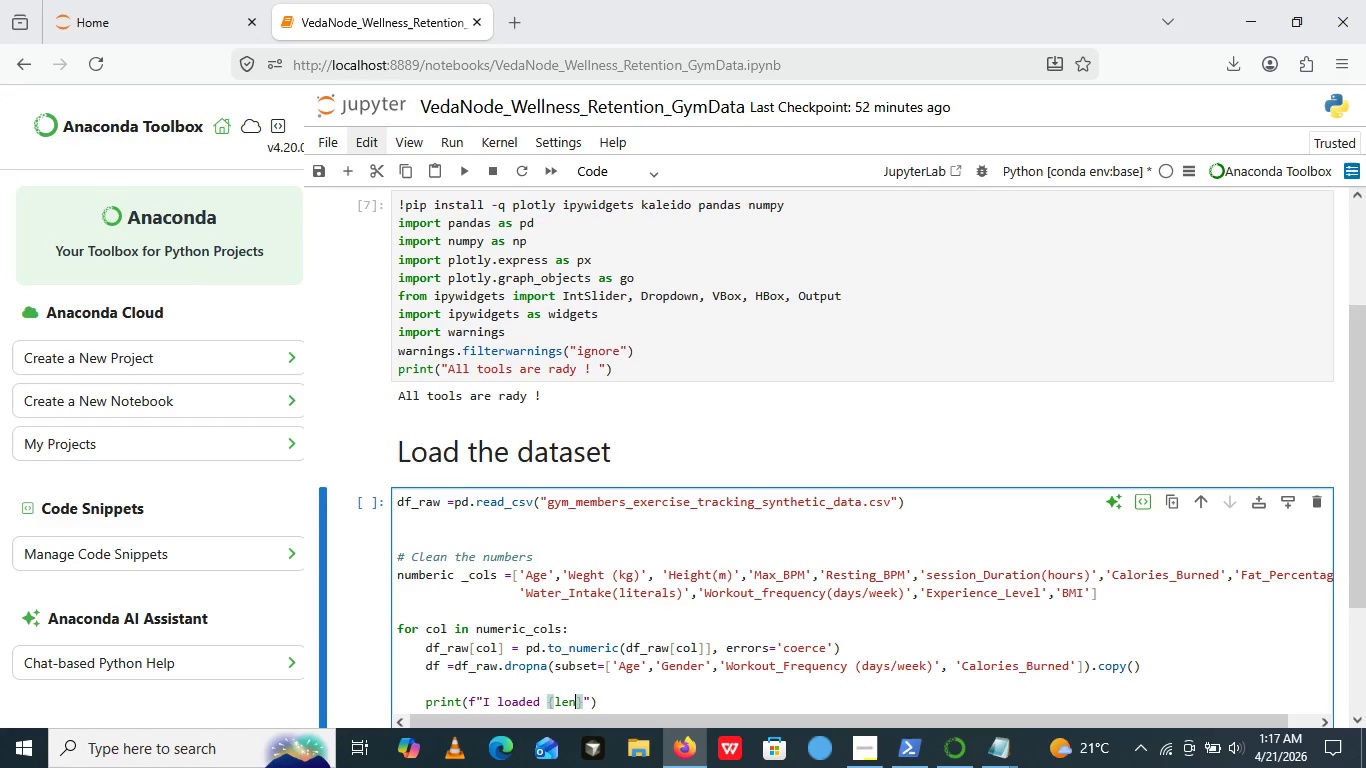 
type(len())
 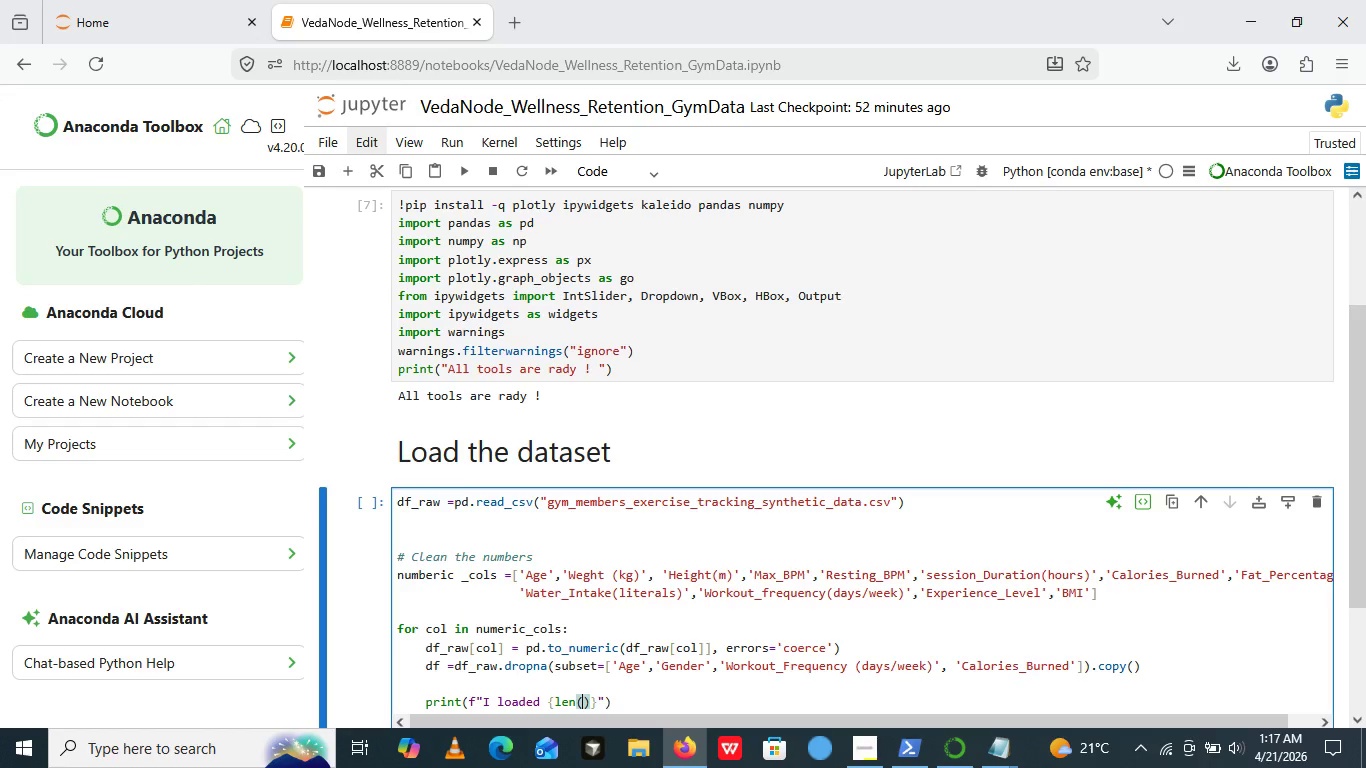 
key(ArrowLeft)
 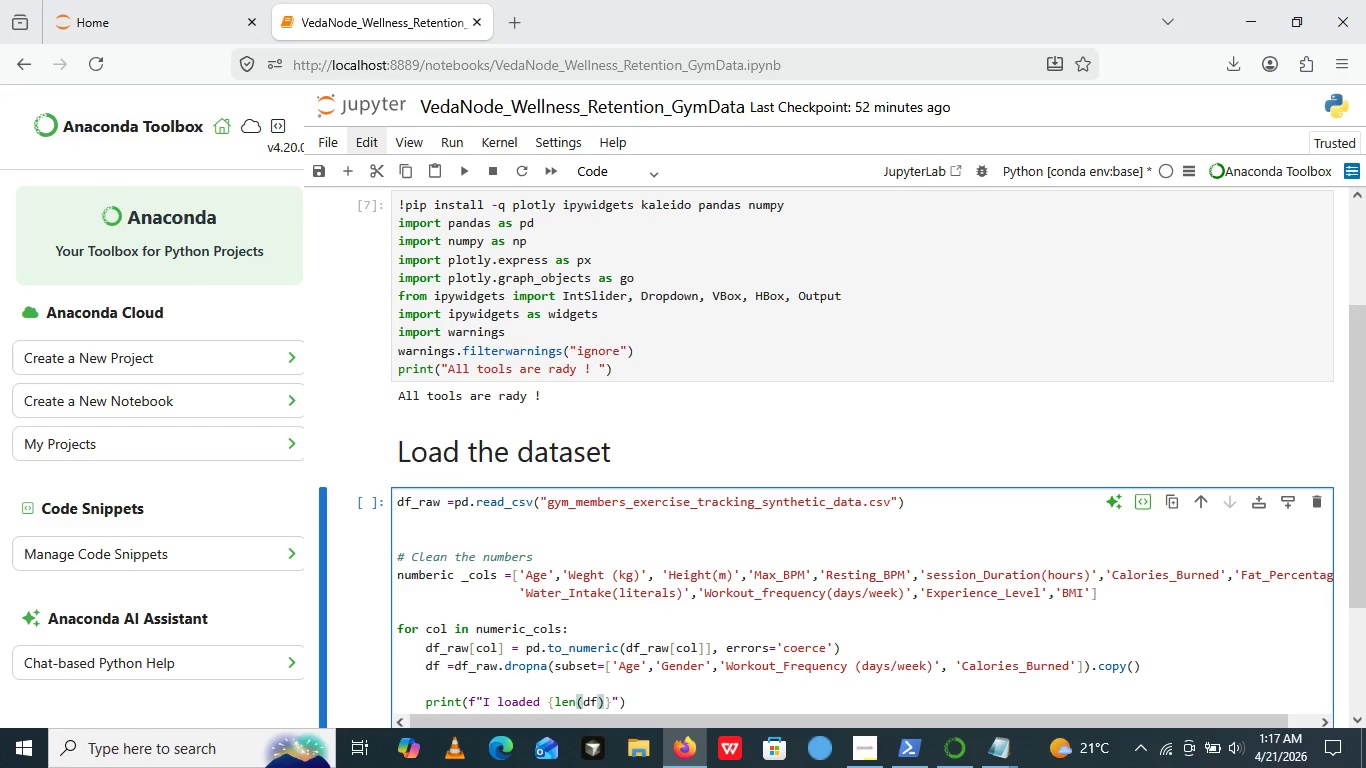 
type(df)
 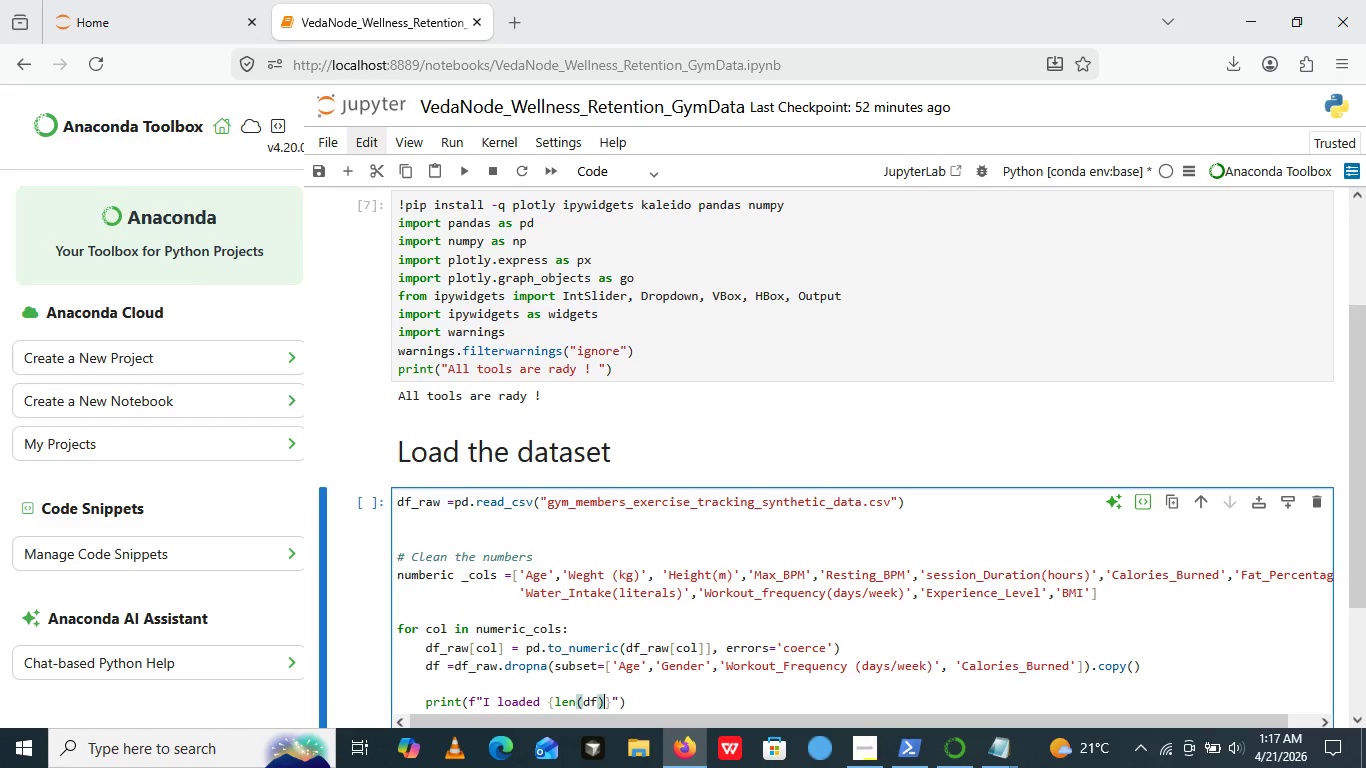 
key(ArrowRight)
 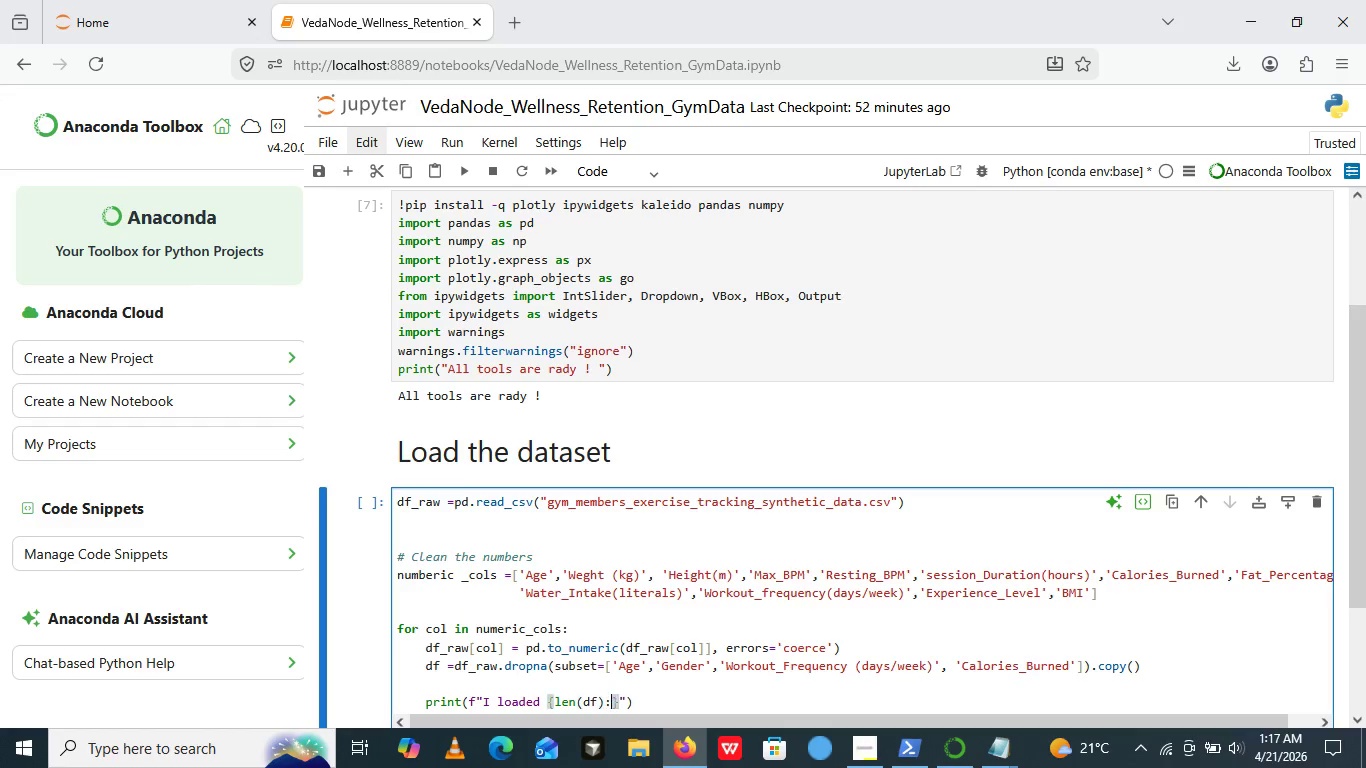 
key(Shift+Semicolon)
 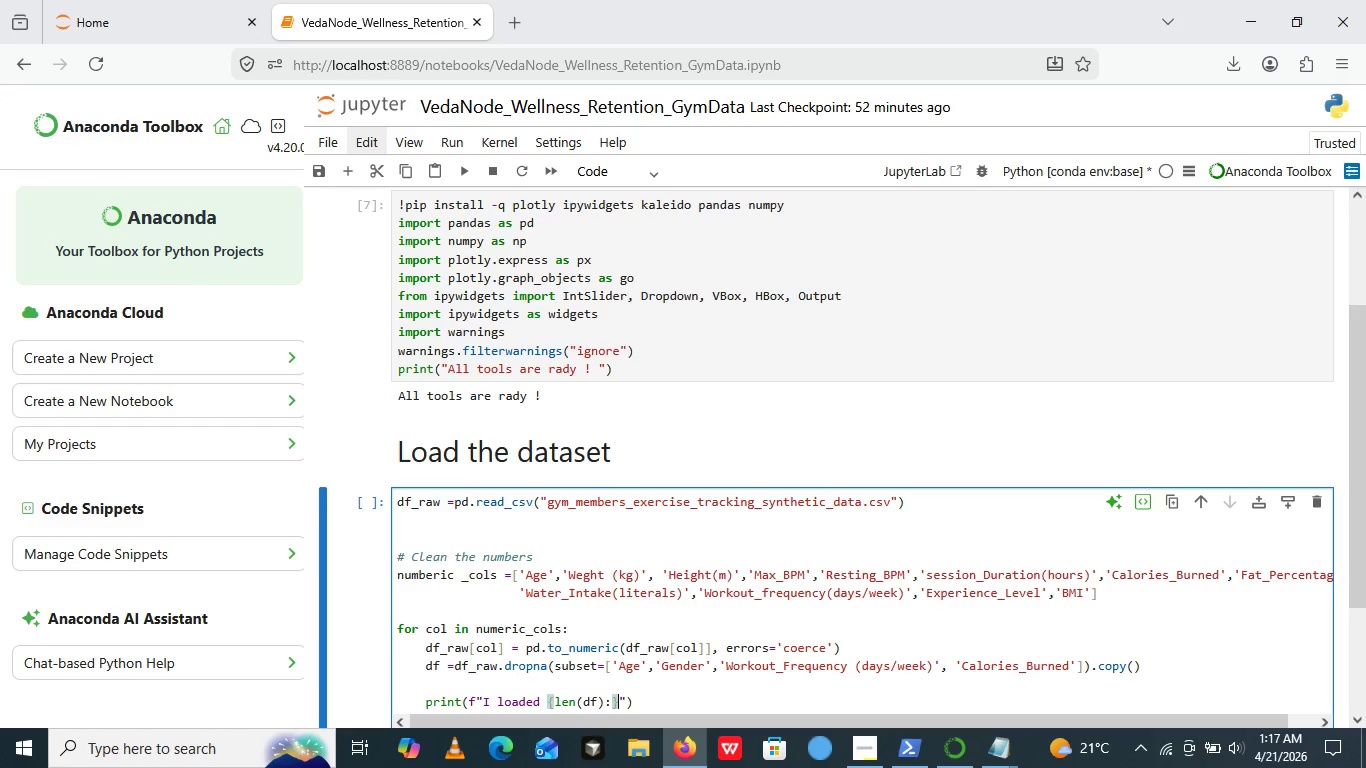 
key(ArrowRight)
 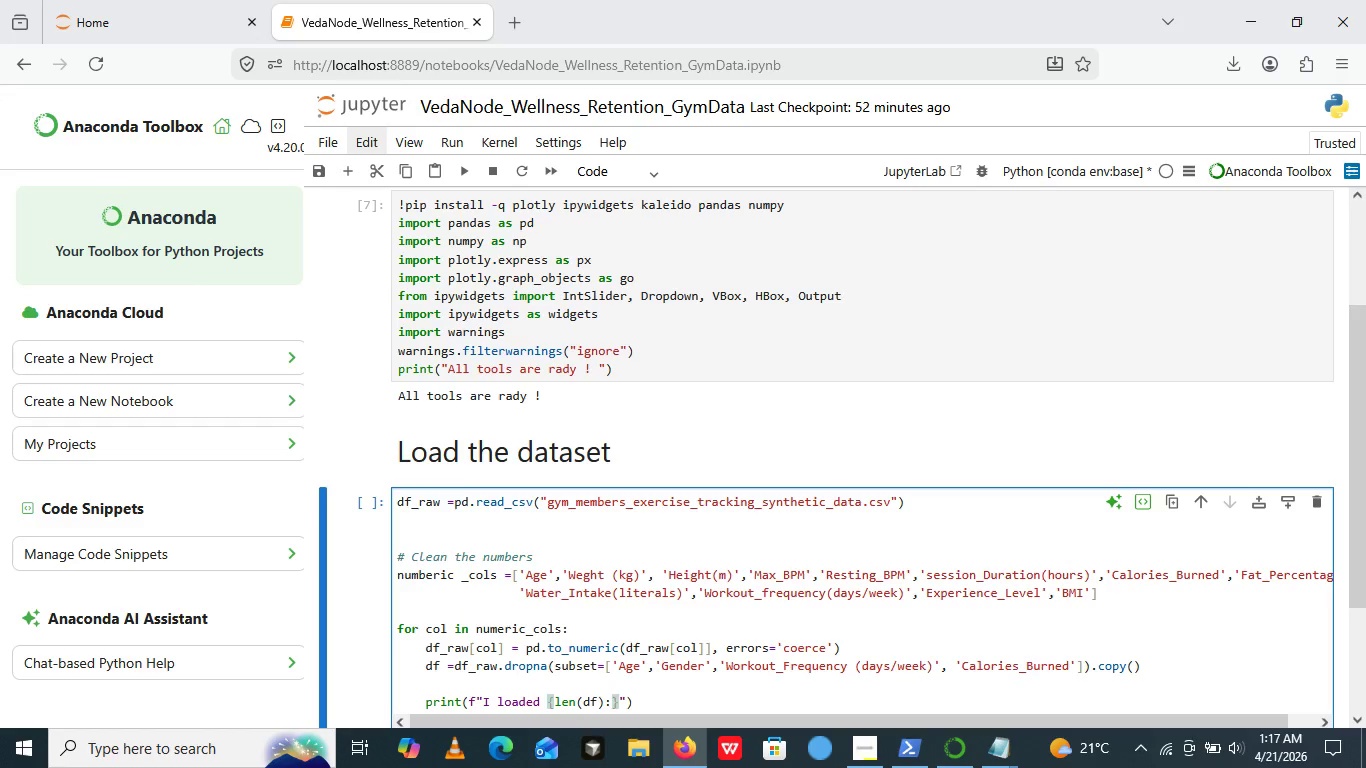 
key(ArrowLeft)
 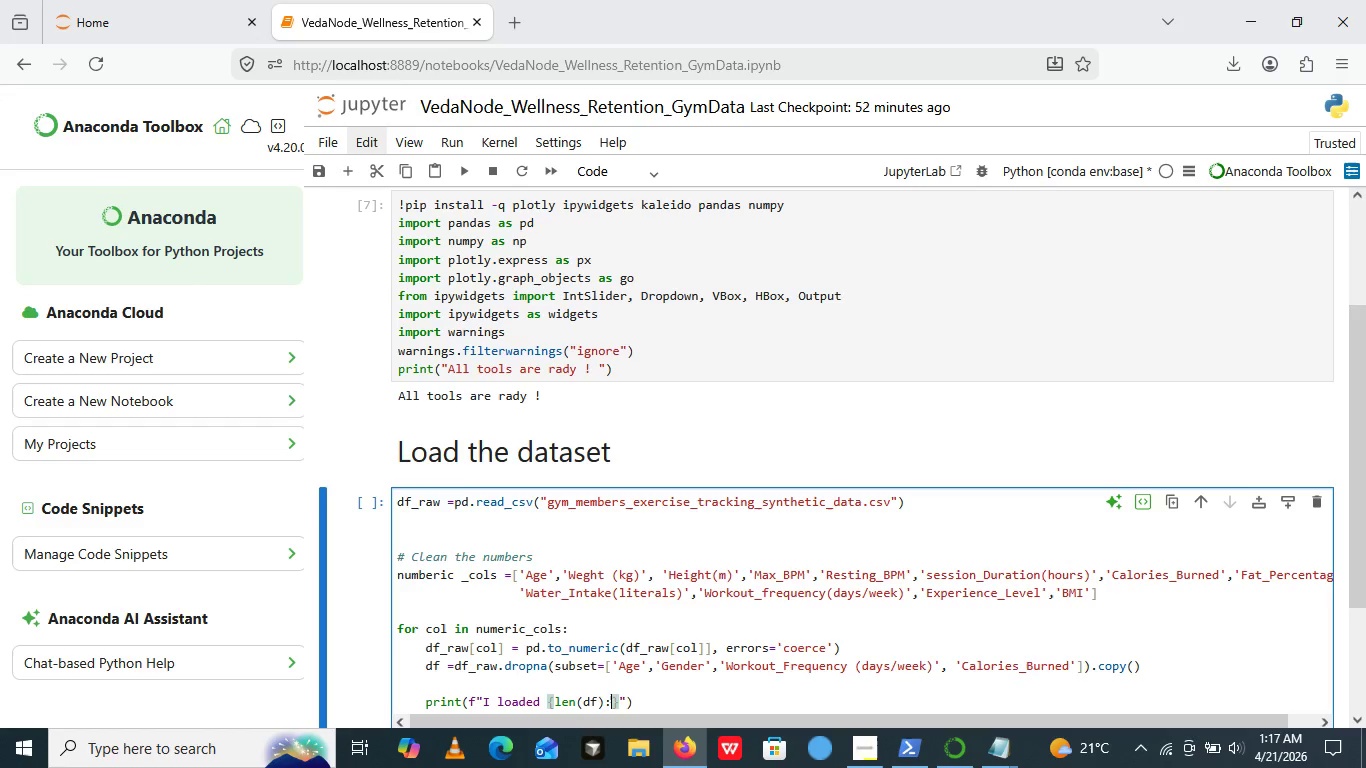 
key(Comma)
 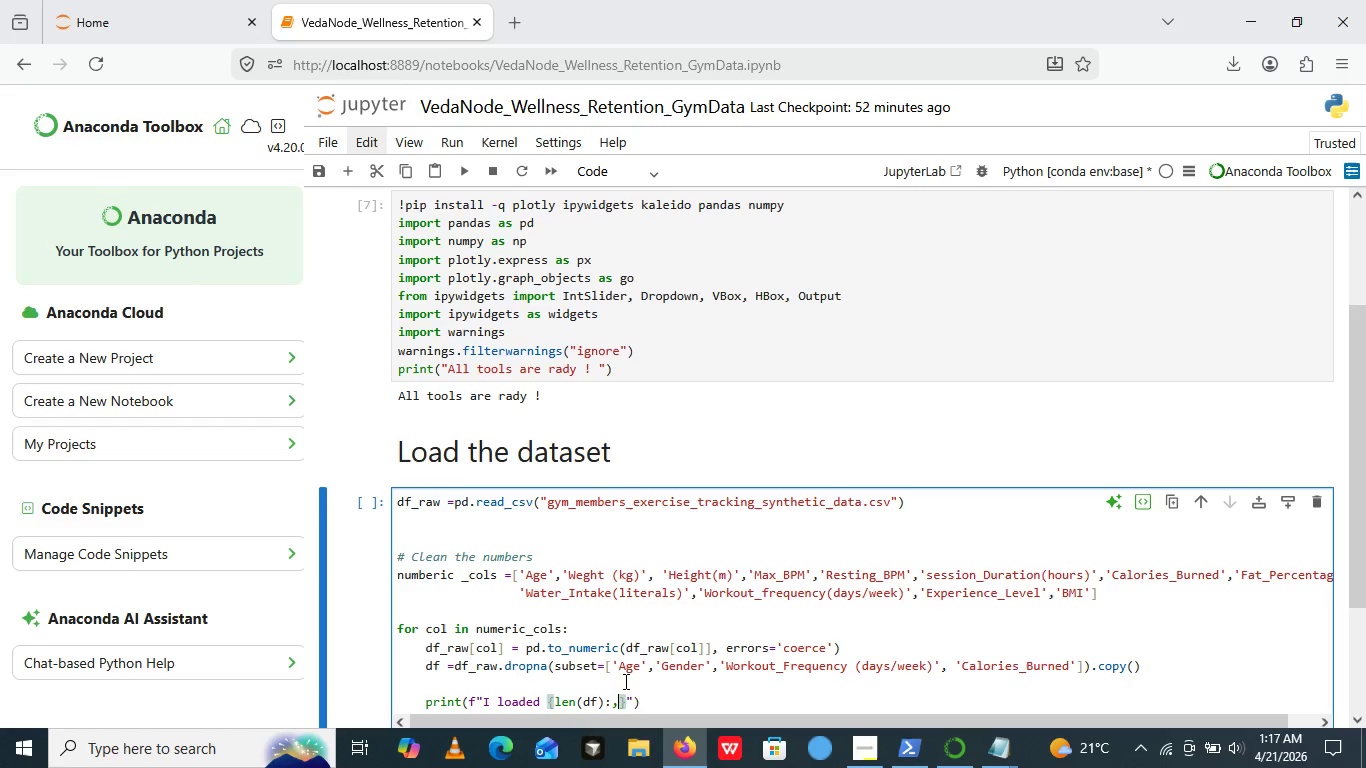 
wait(5.58)
 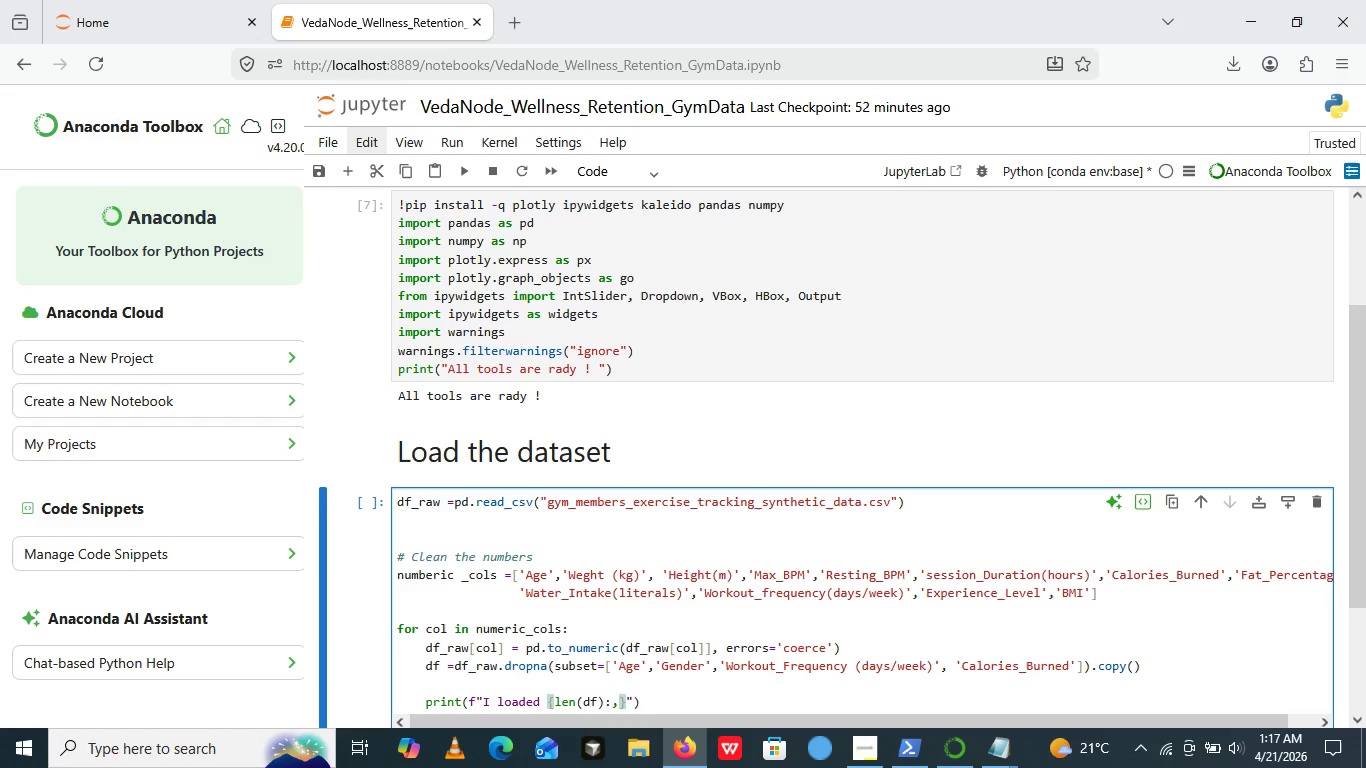 
left_click([625, 699])
 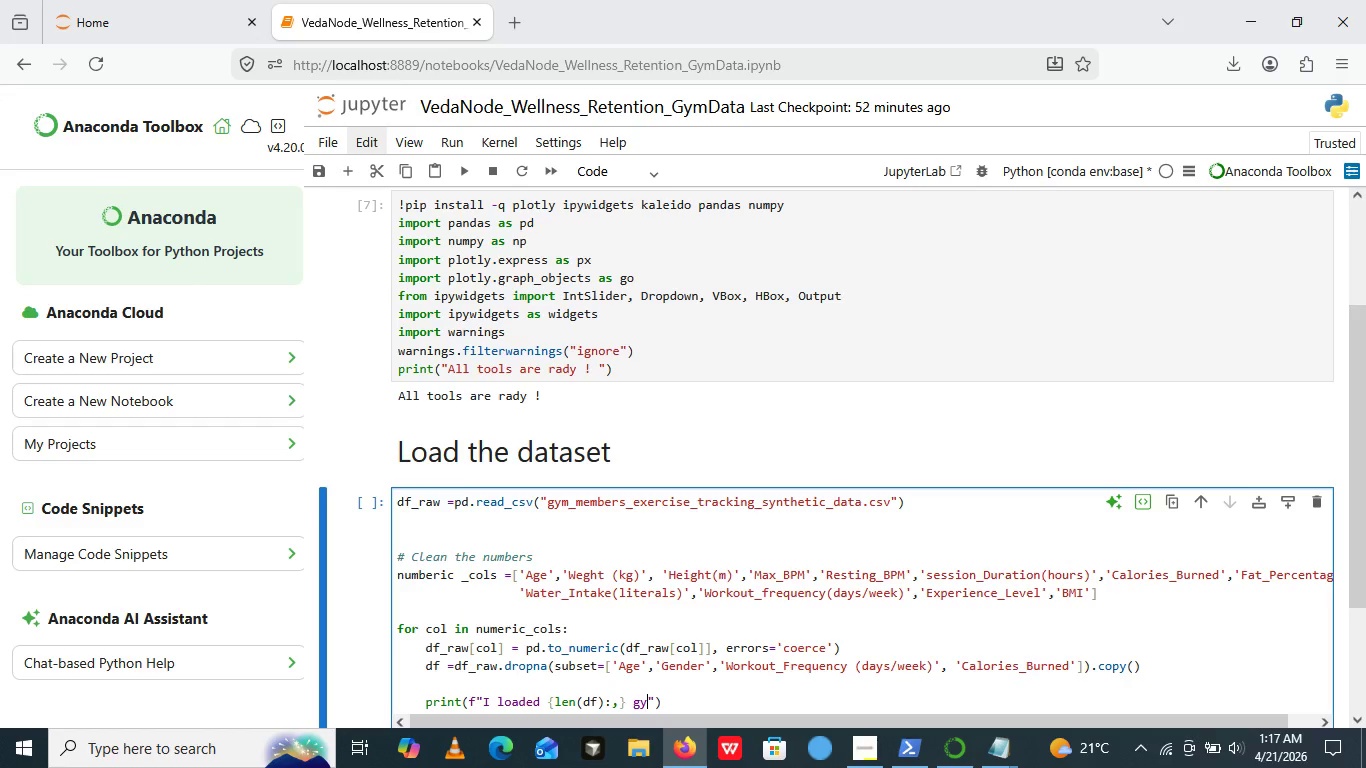 
type( gym memebers from o)
key(Backspace)
 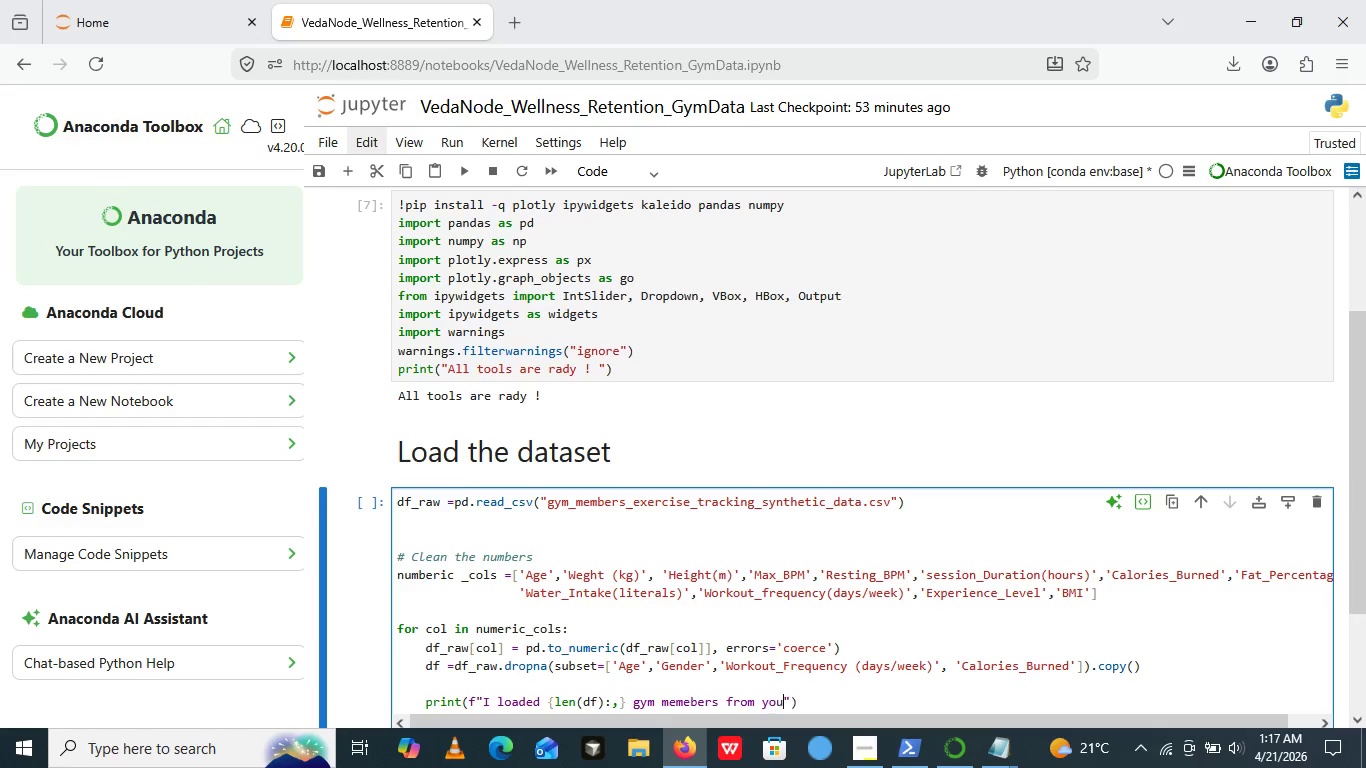 
type(your )
key(Backspace)
key(Backspace)
key(Backspace)
key(Backspace)
key(Backspace)
key(Backspace)
key(Backspace)
key(Backspace)
key(Backspace)
key(Backspace)
key(Backspace)
type( from dataset)
 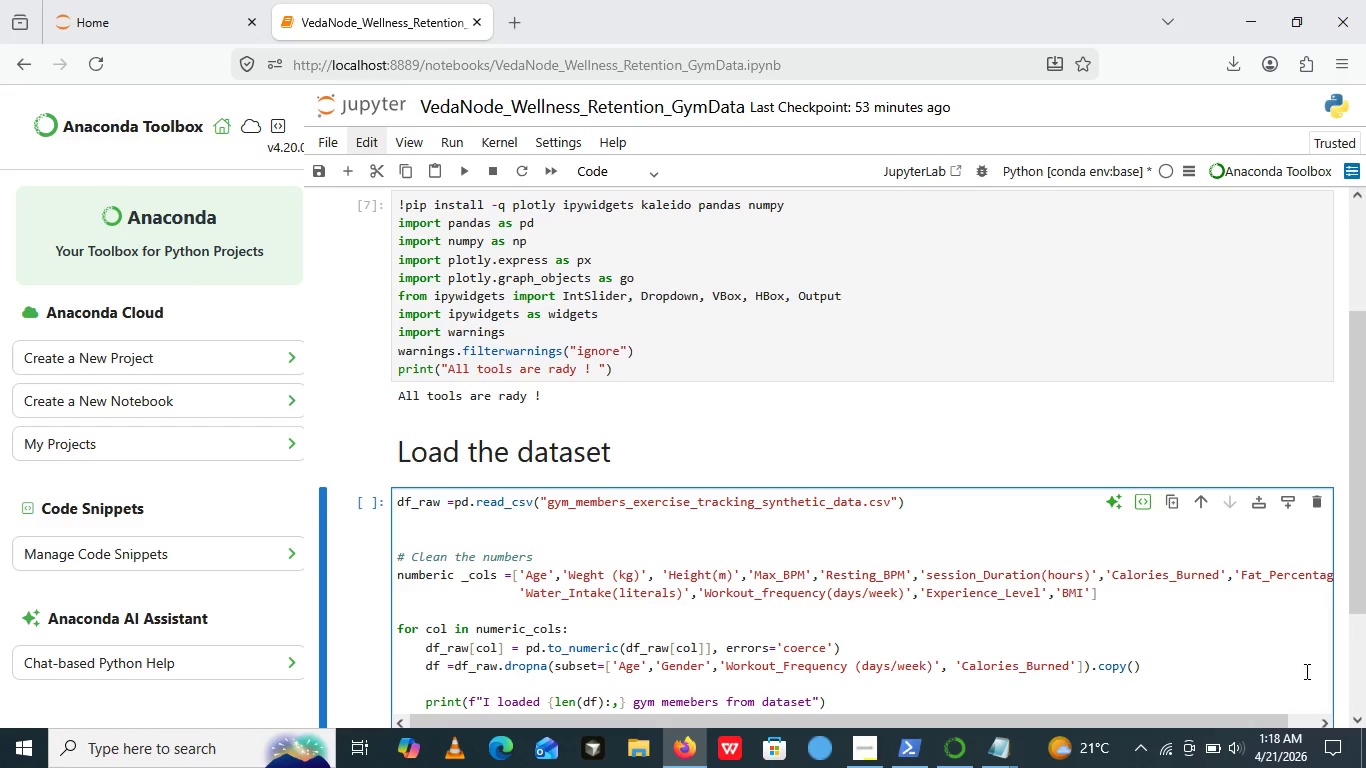 
wait(14.47)
 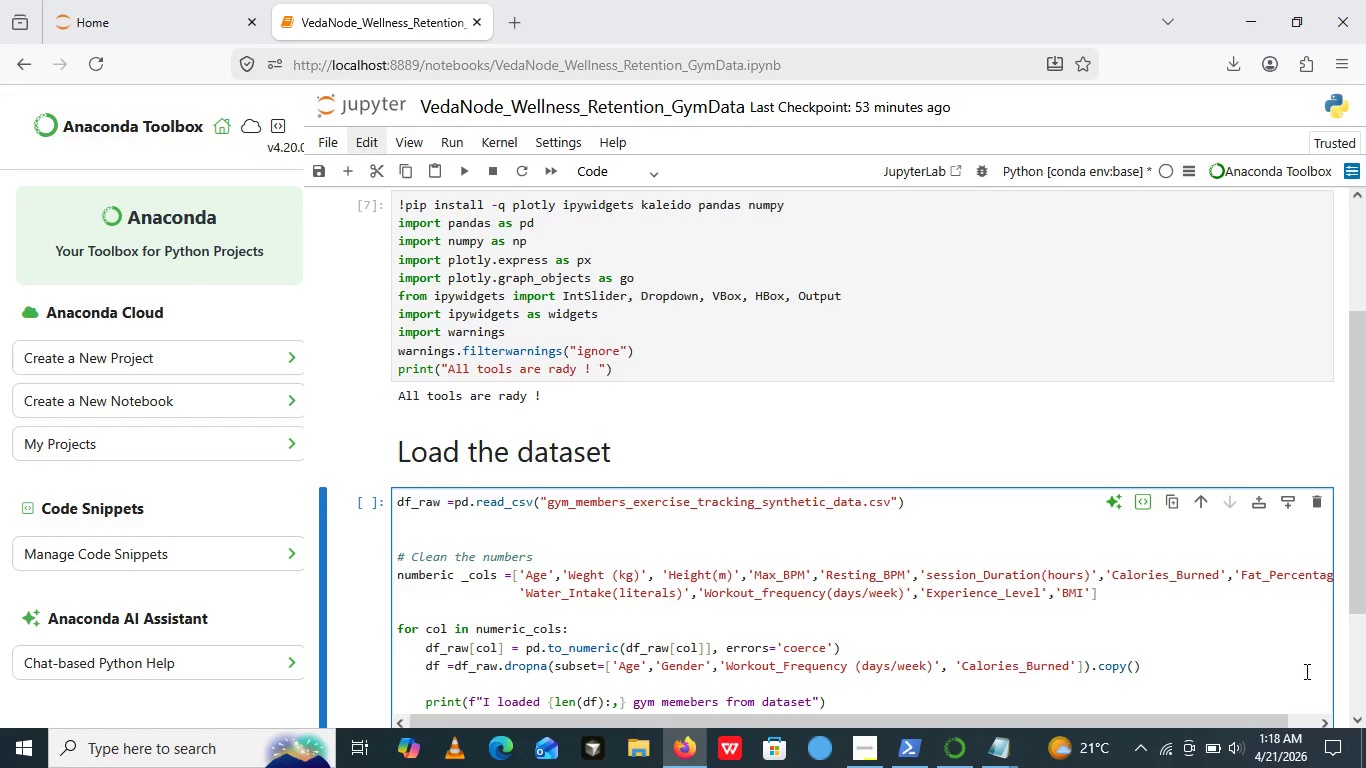 
left_click([915, 689])
 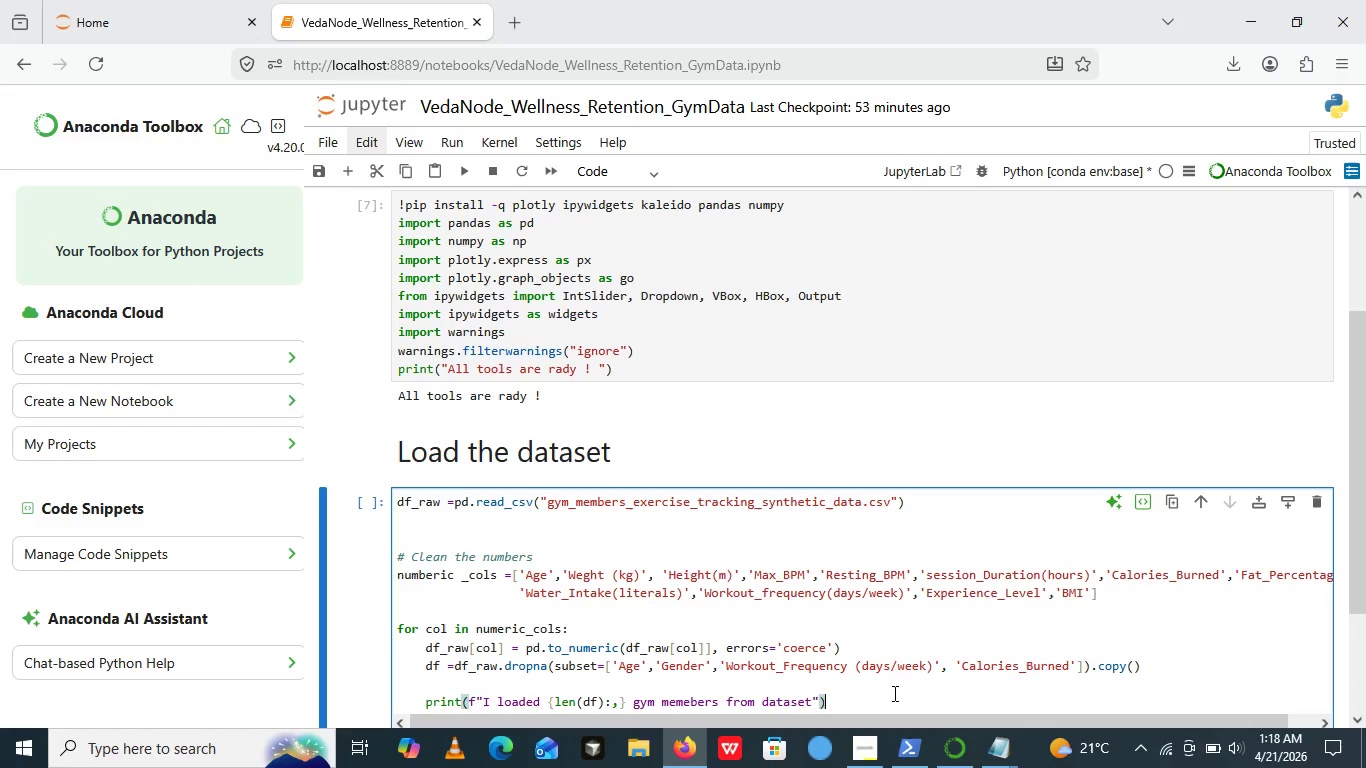 
left_click([893, 693])
 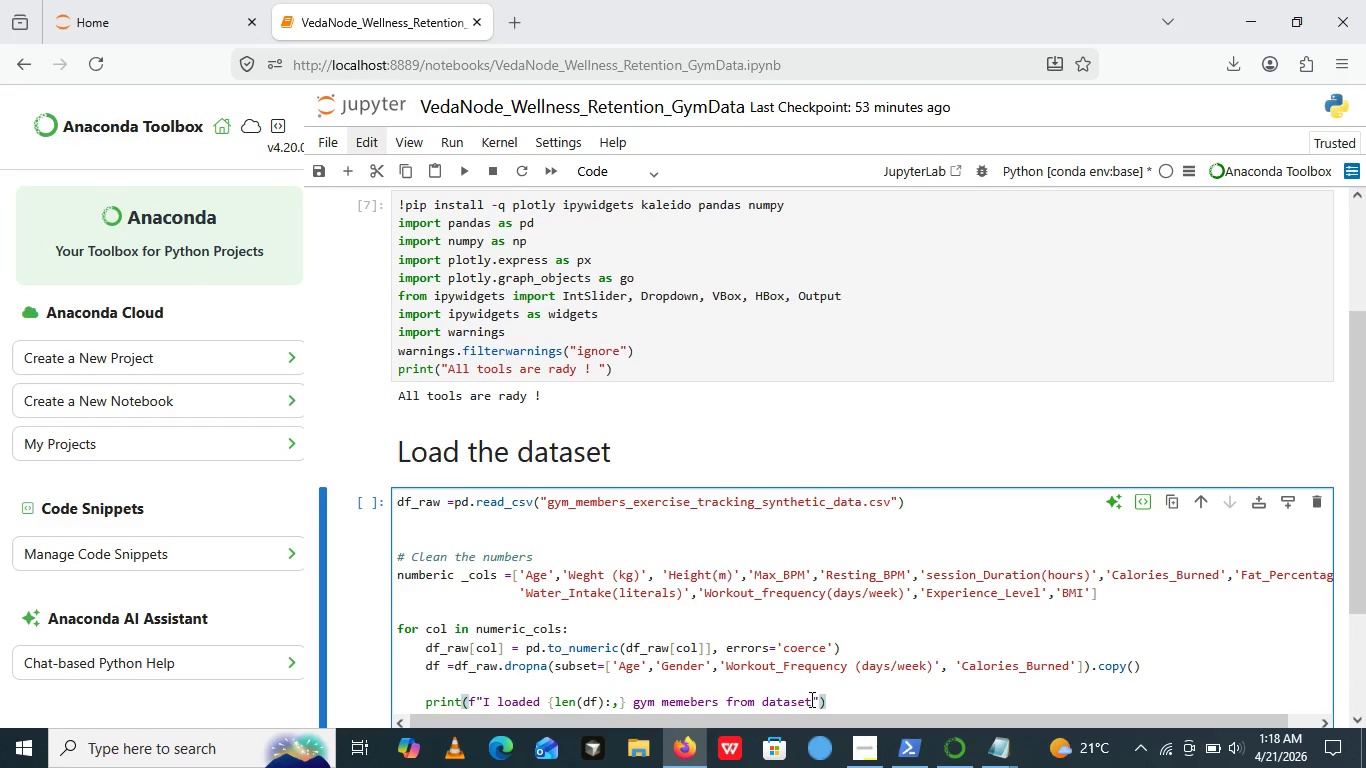 
left_click([810, 699])
 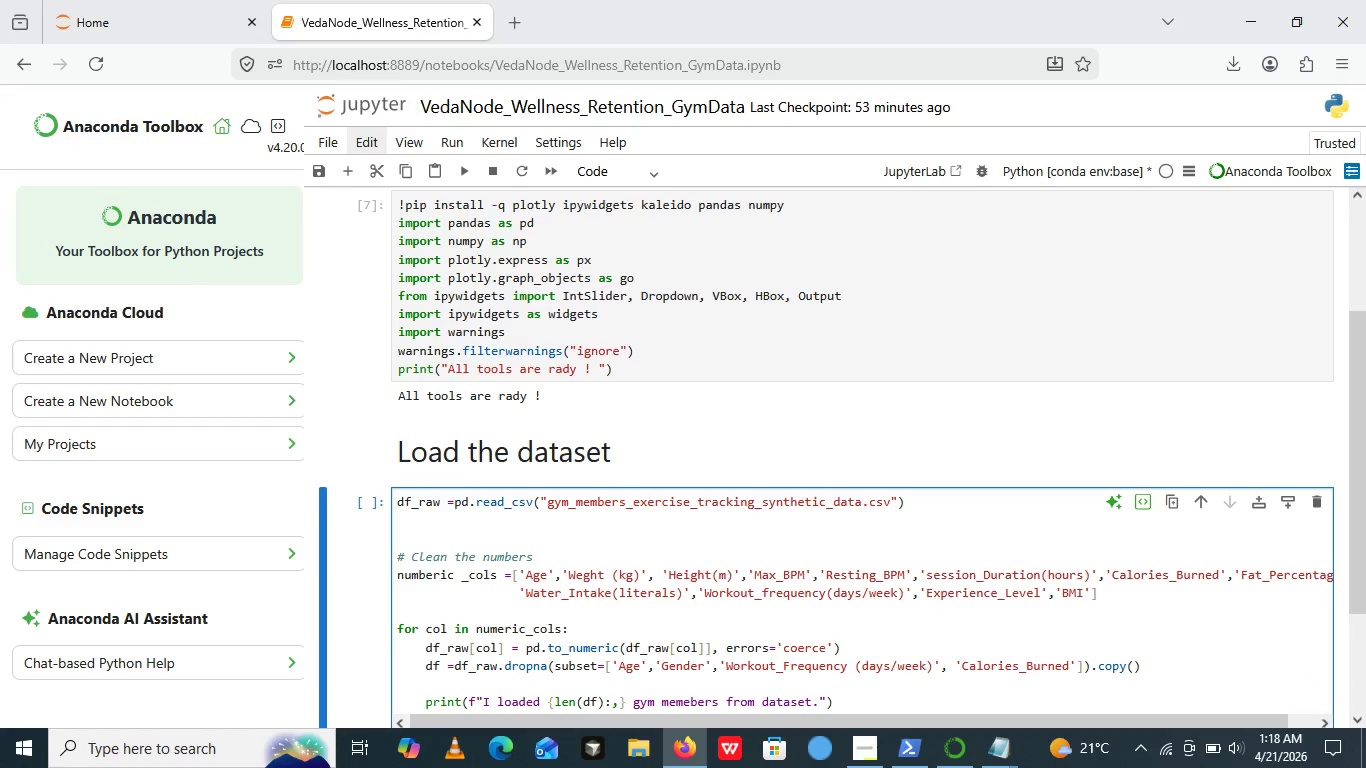 
key(Period)
 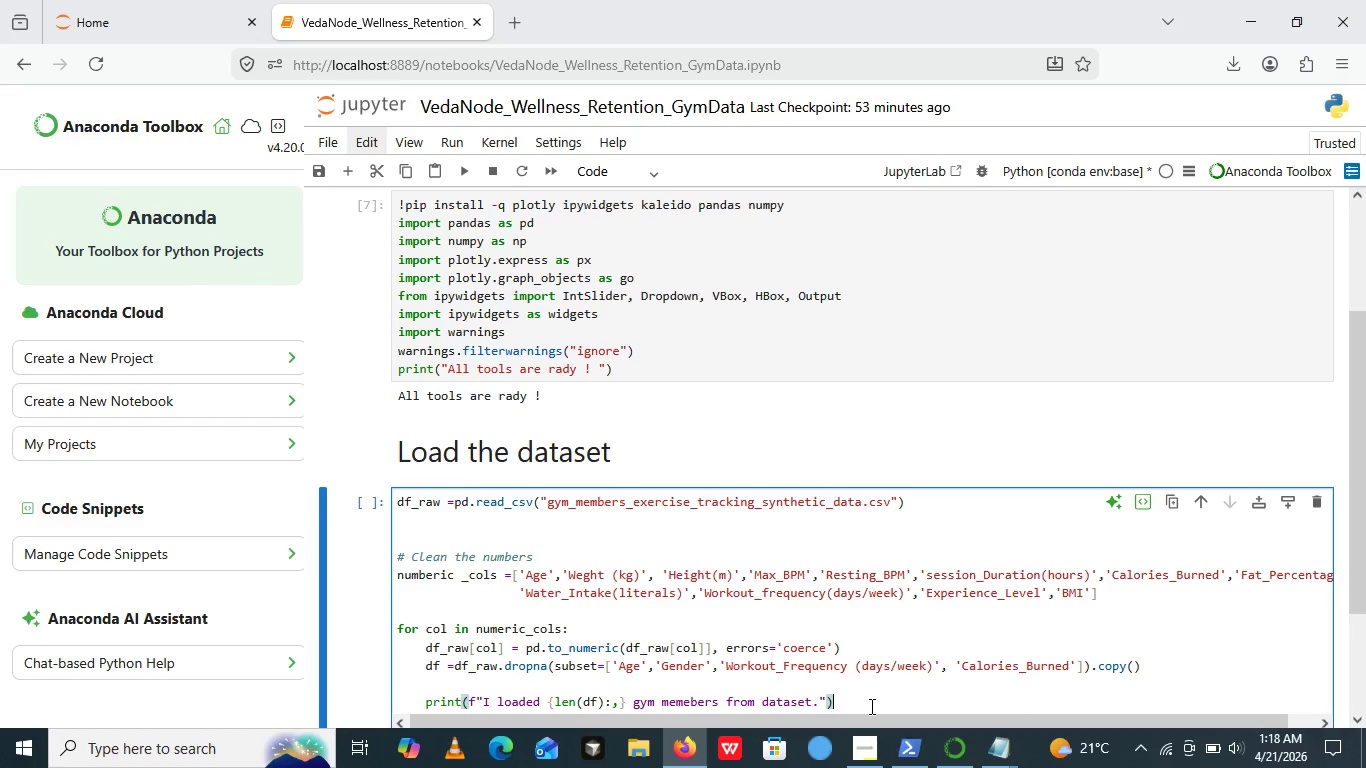 
left_click([870, 706])
 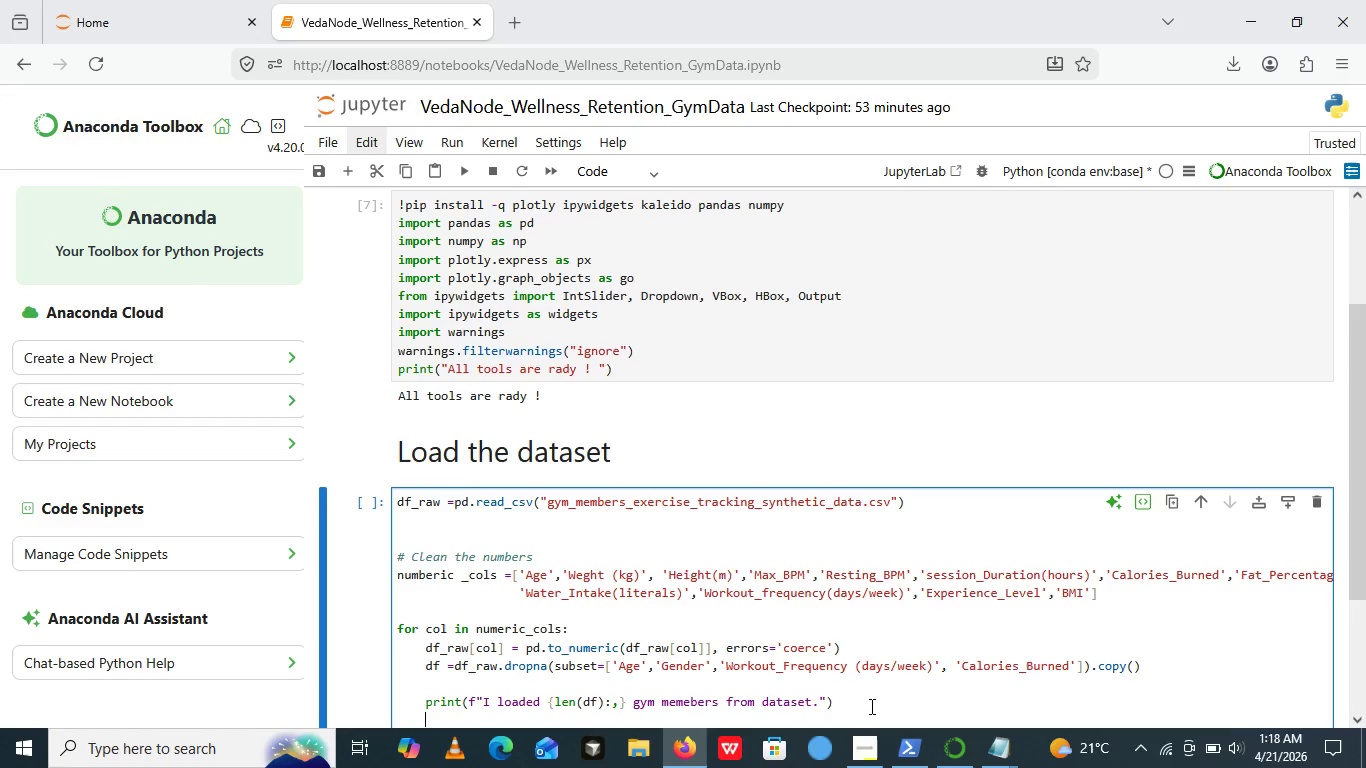 
key(Enter)
 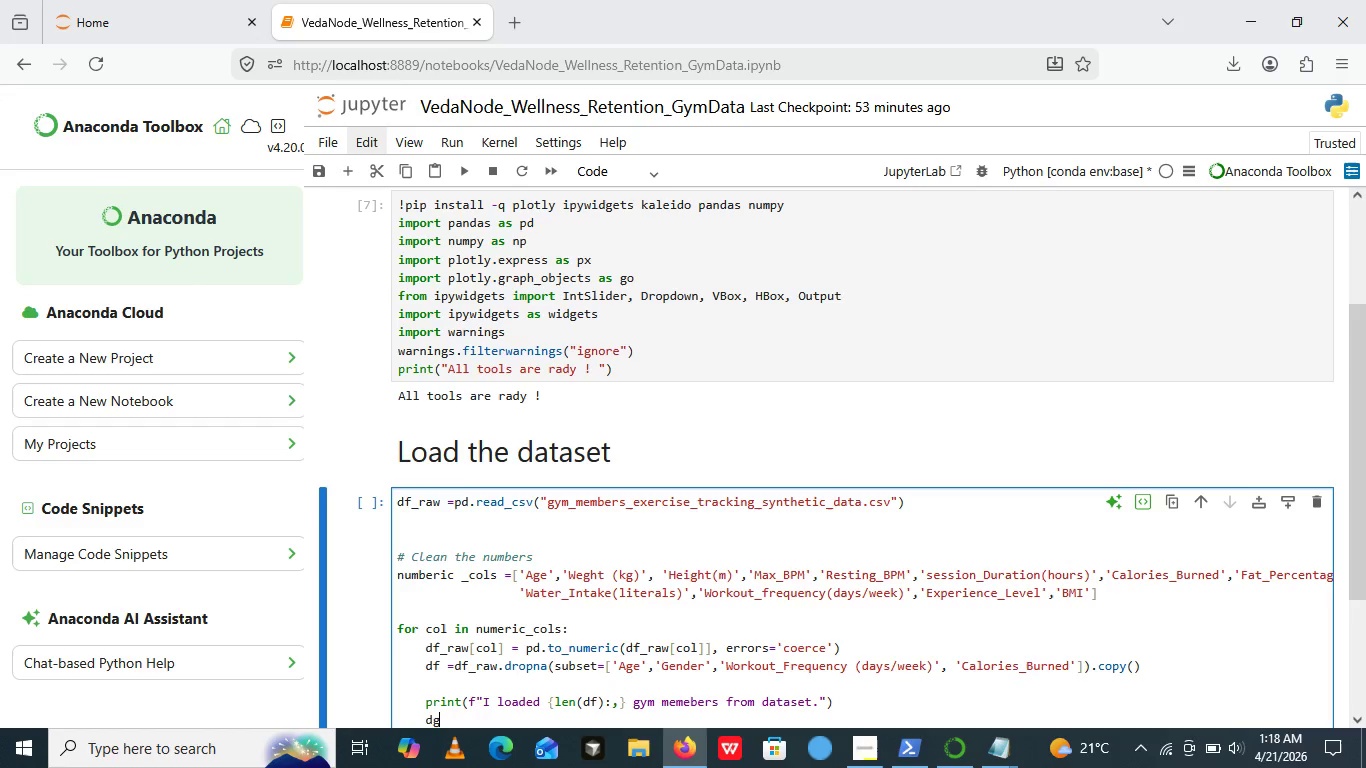 
type(dg)
key(Backspace)
type(f.head())
 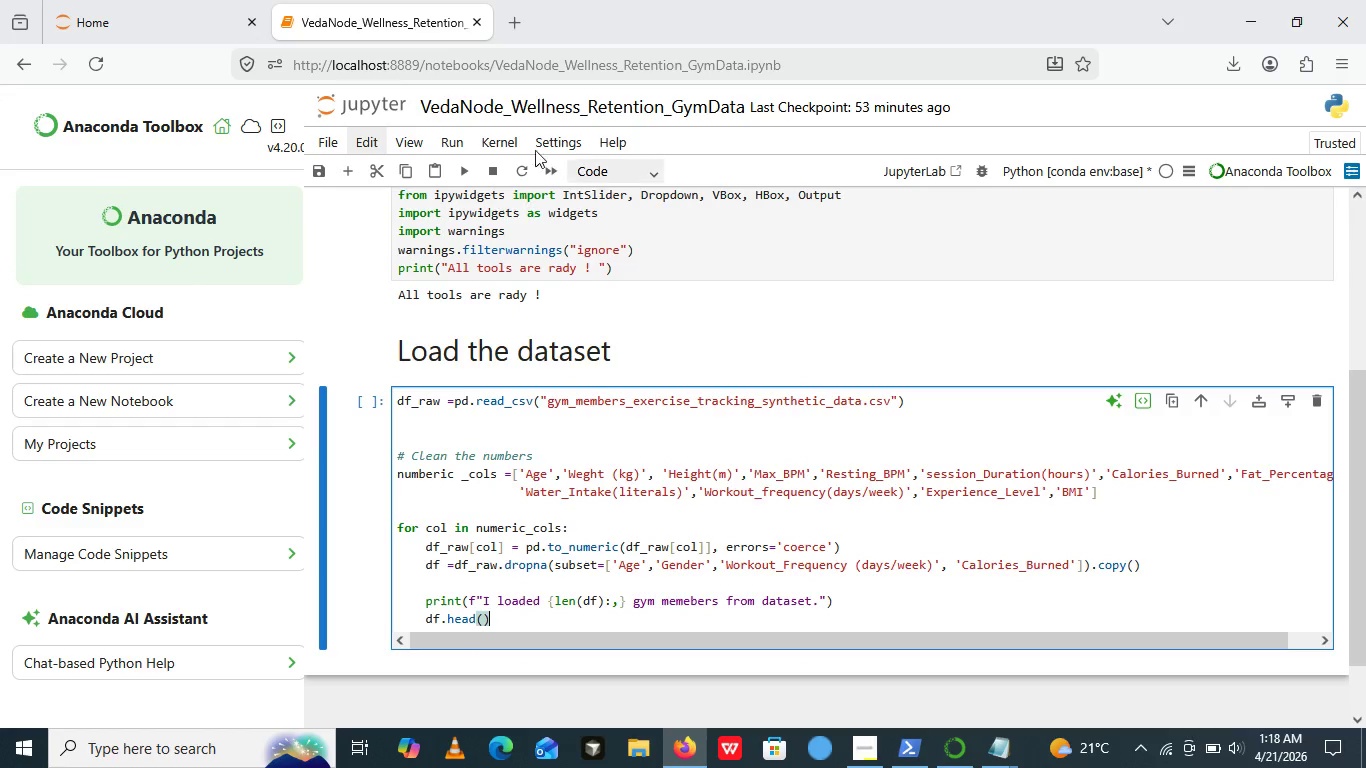 
left_click([451, 168])
 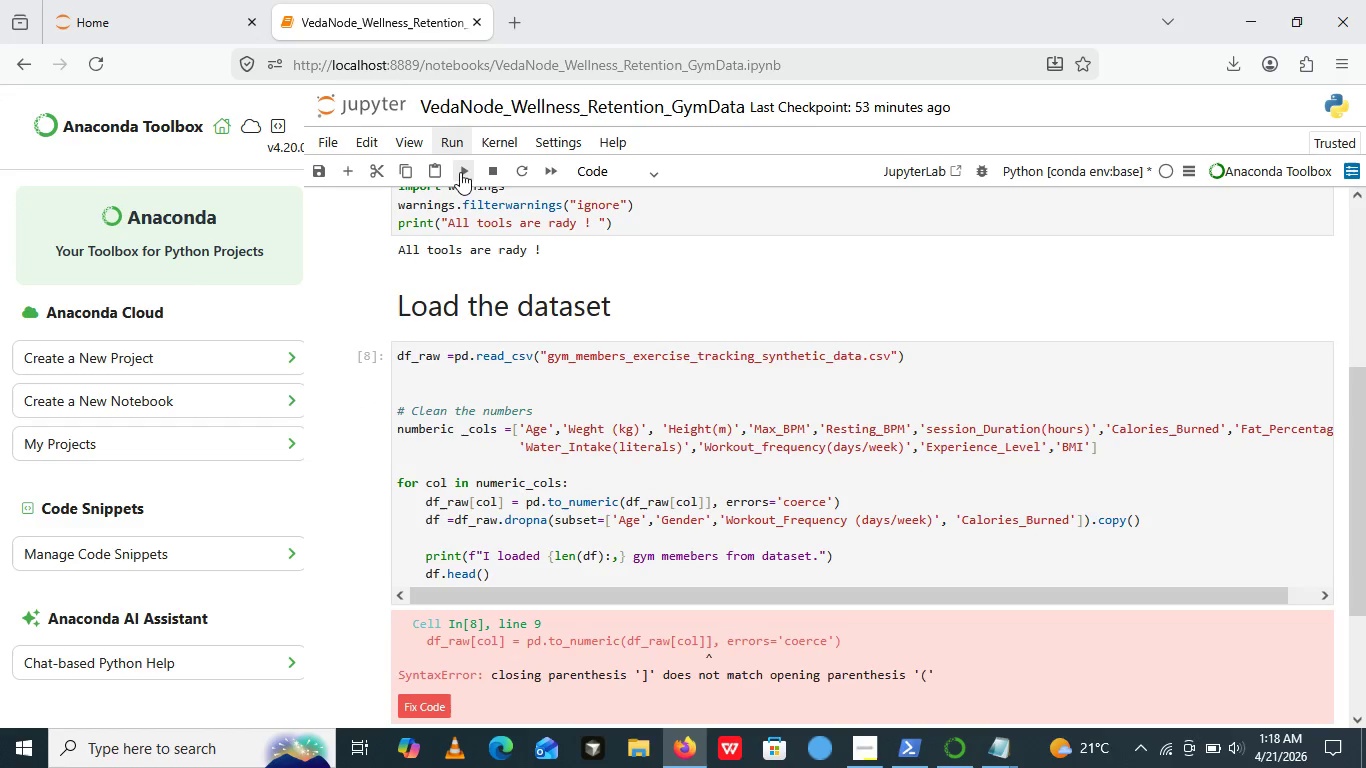 
left_click([460, 172])
 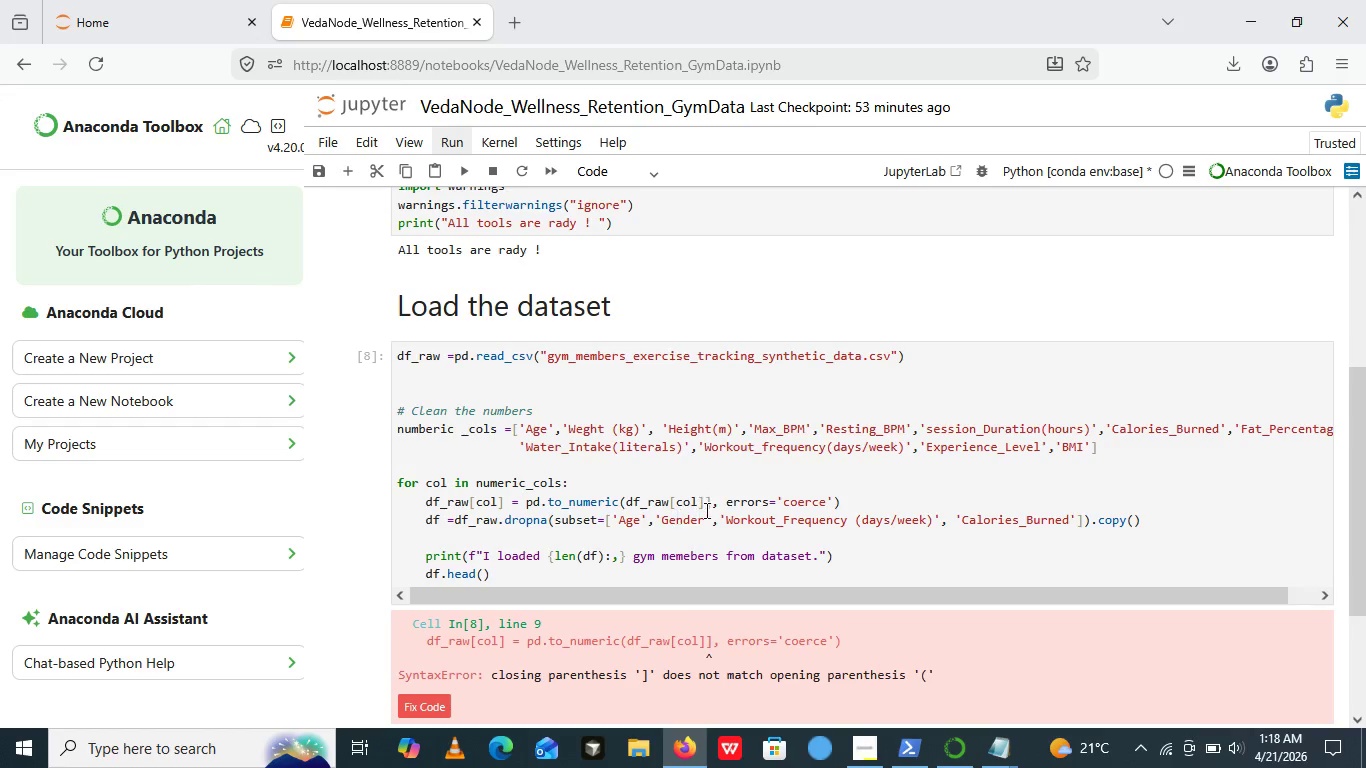 
wait(5.98)
 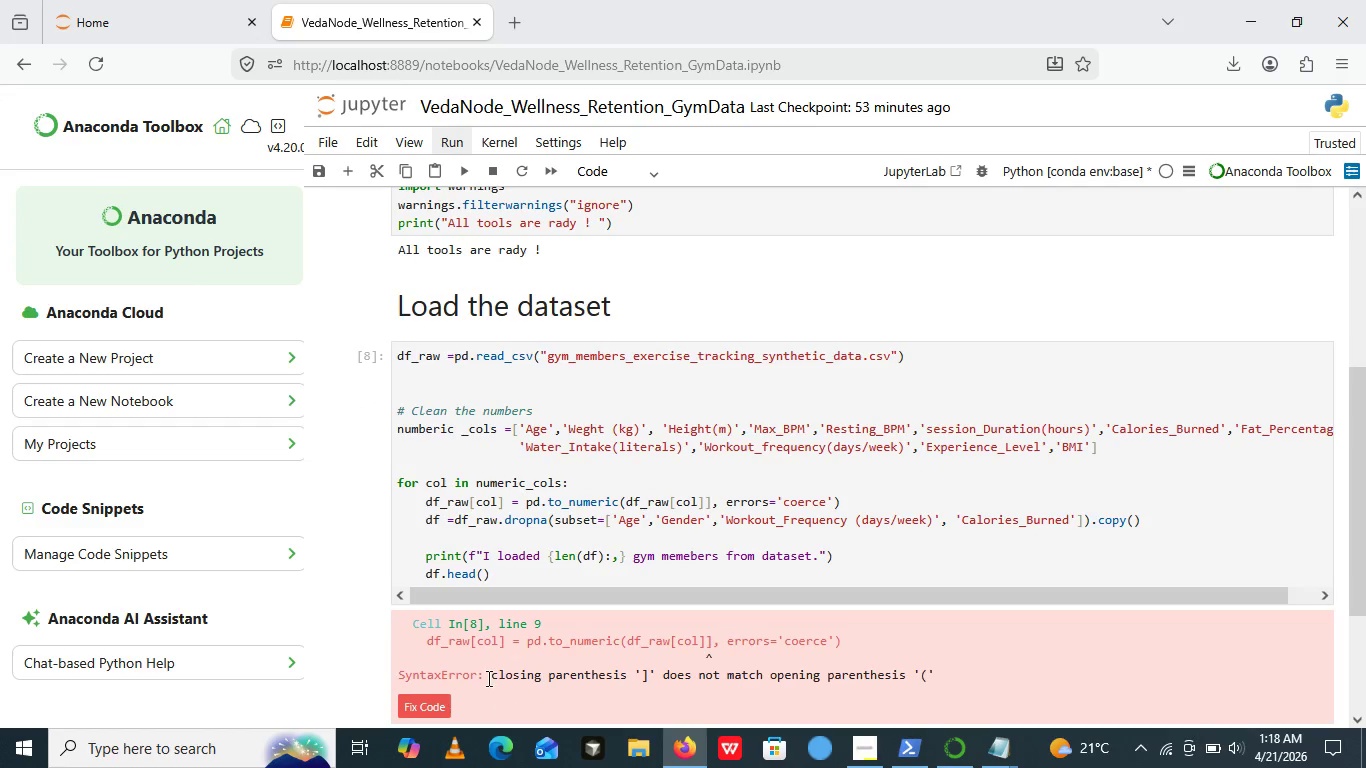 
left_click([709, 502])
 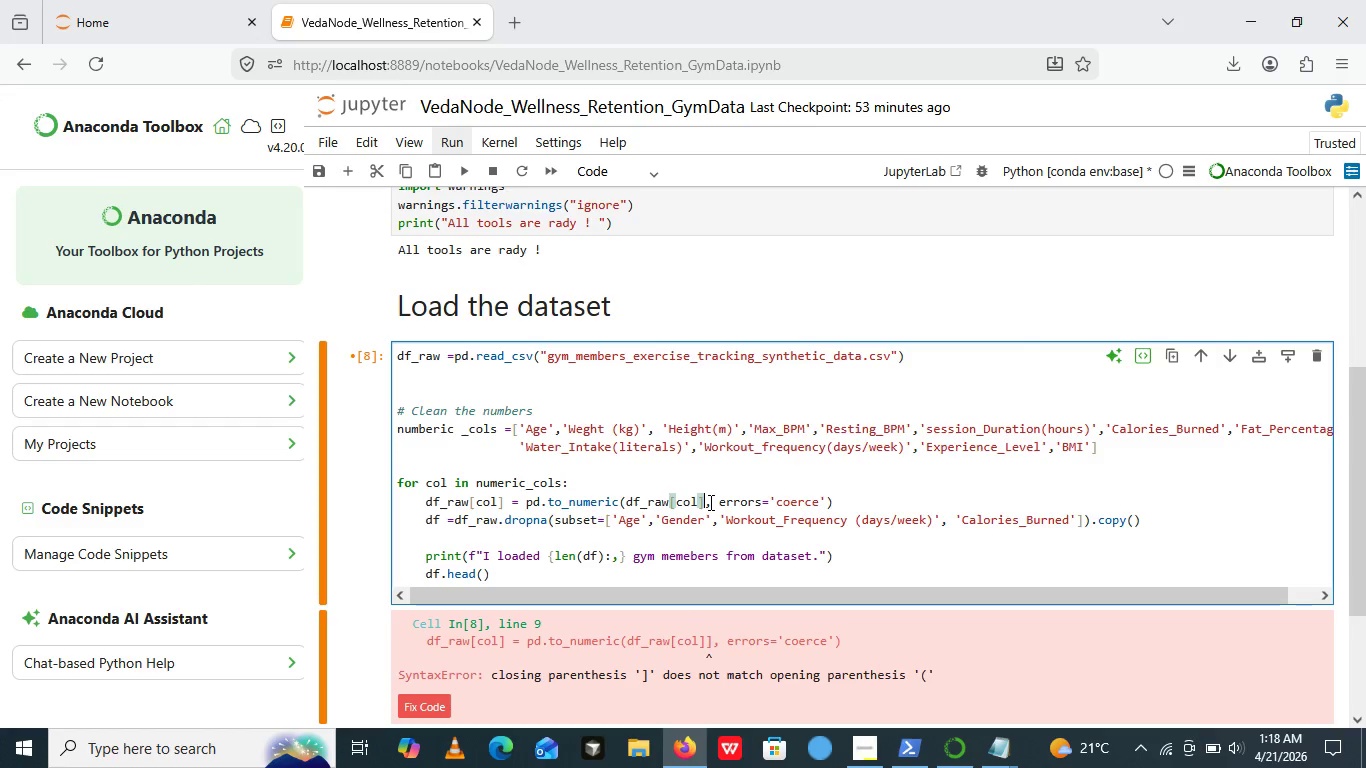 
key(Backspace)
 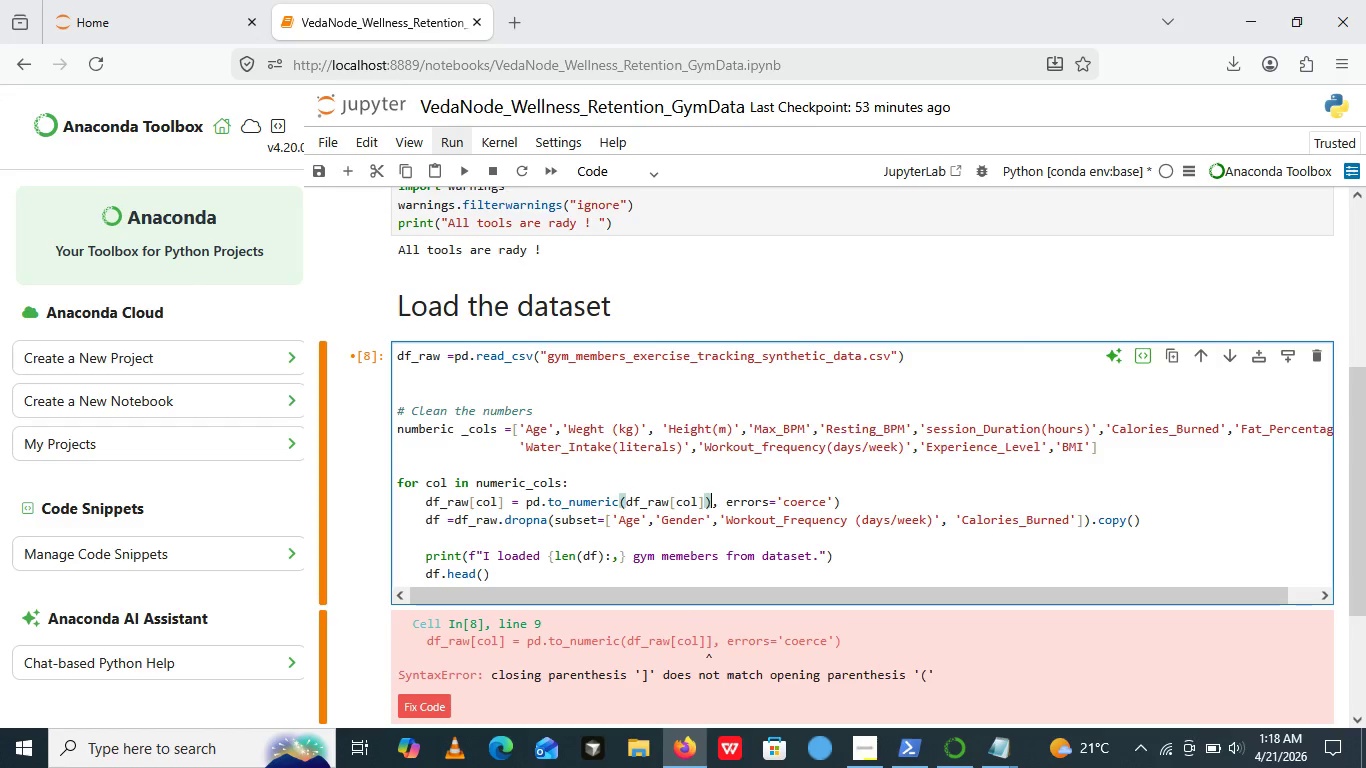 
key(Shift+0)
 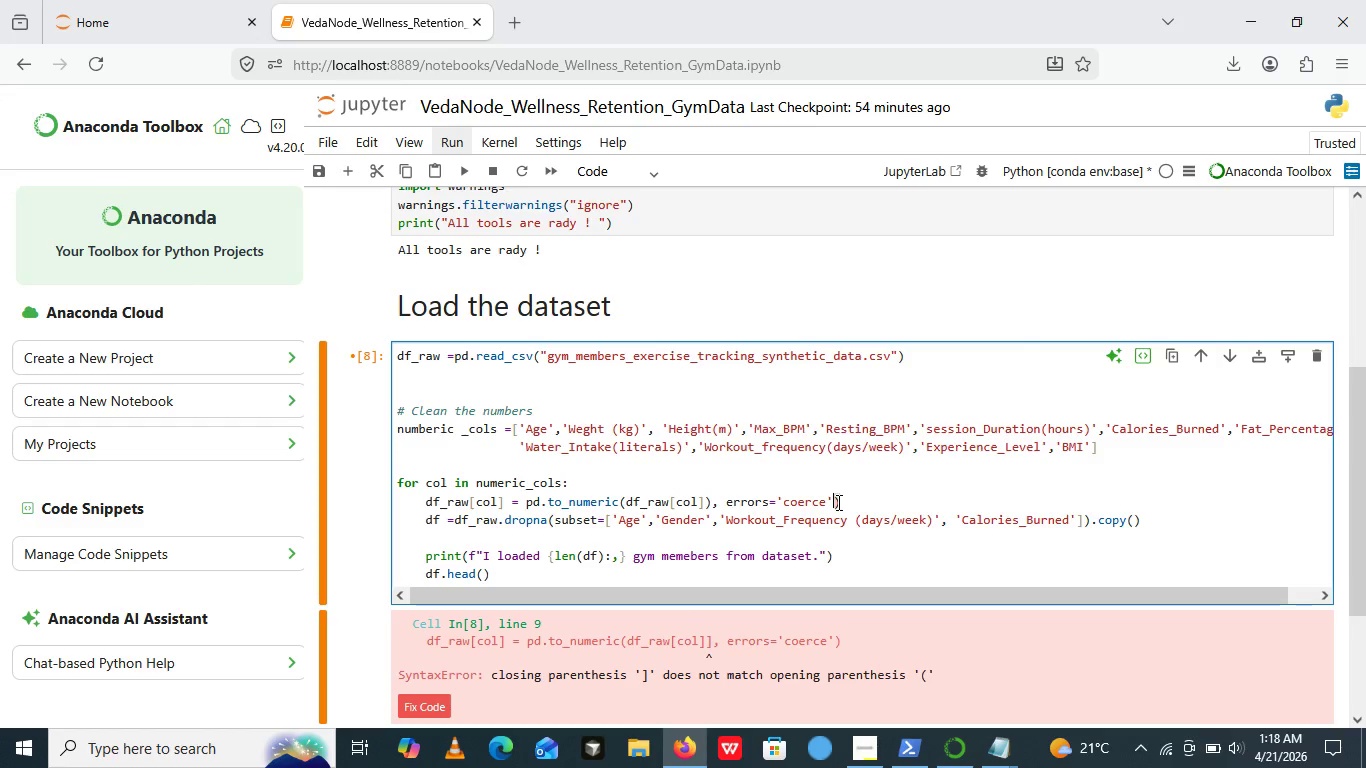 
left_click([837, 502])
 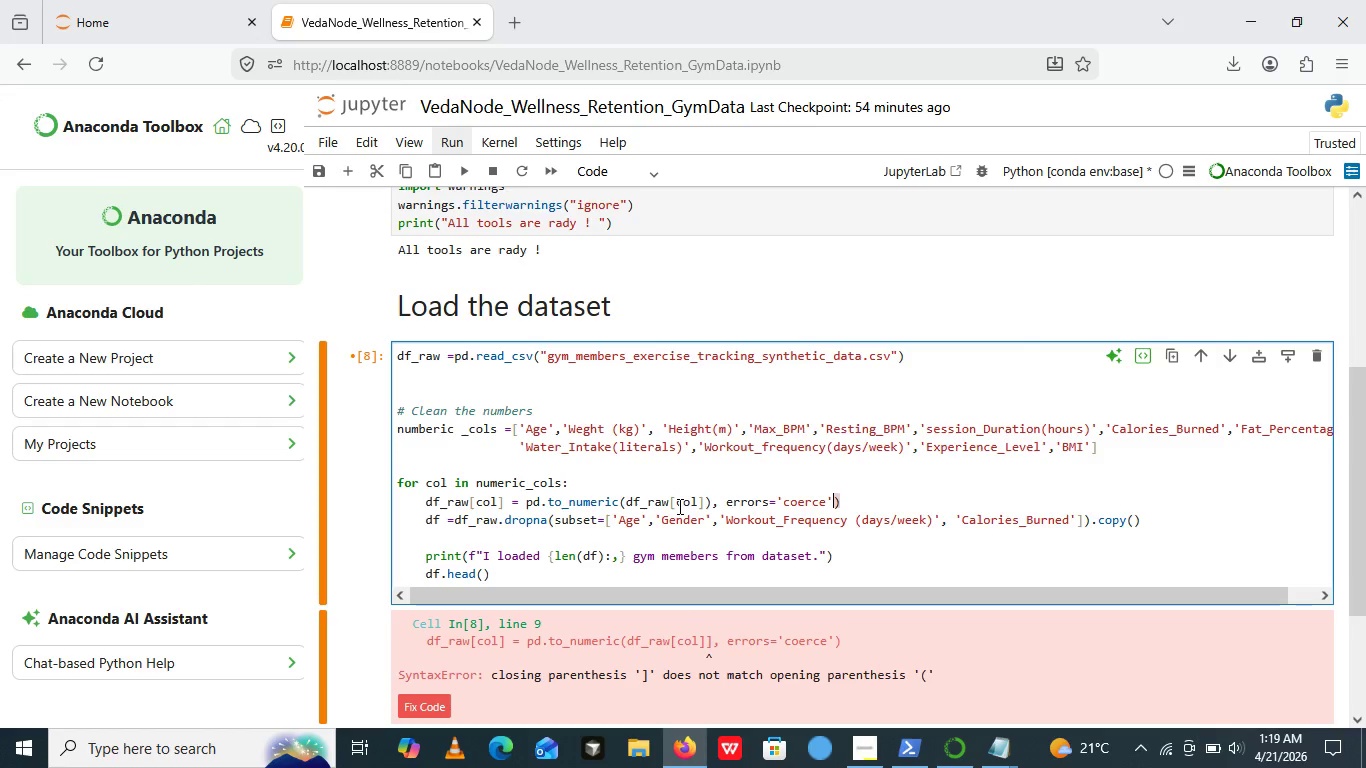 
wait(8.05)
 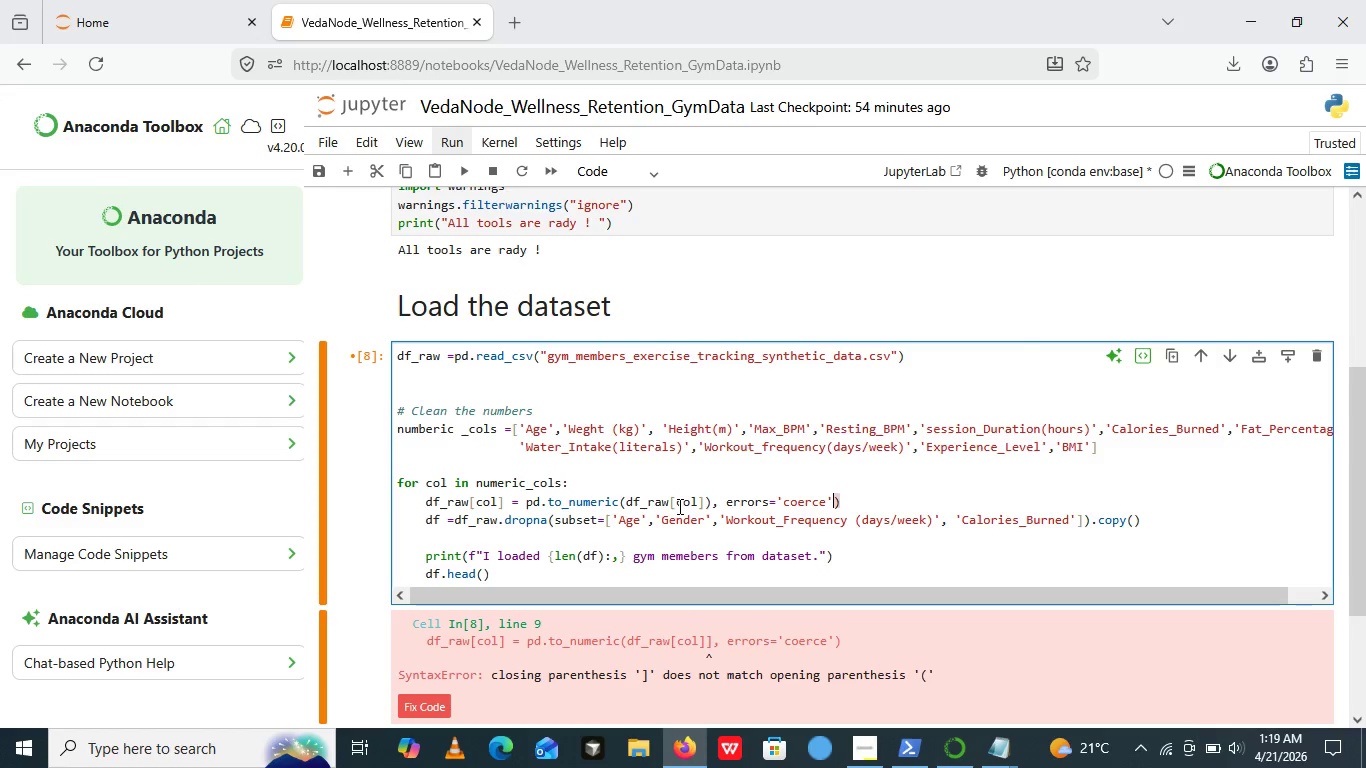 
left_click([710, 502])
 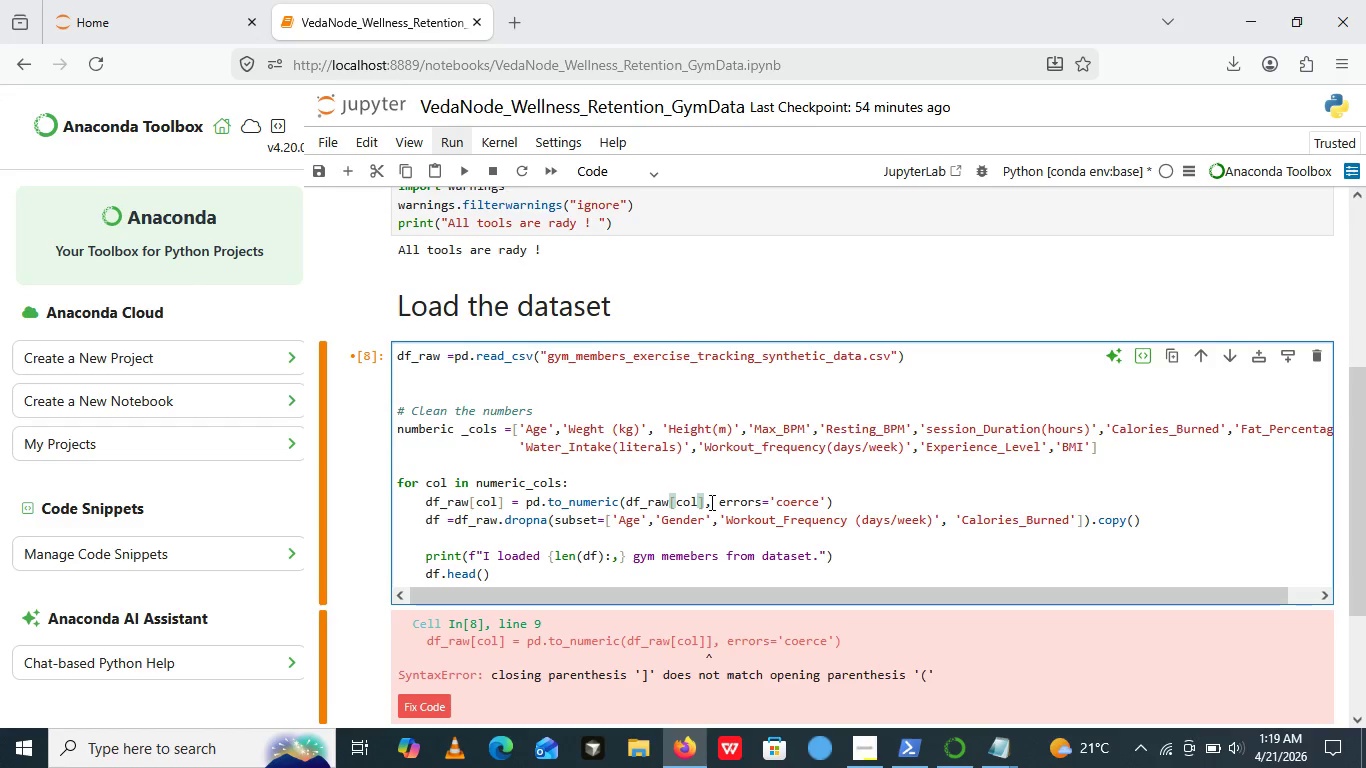 
key(Backspace)
 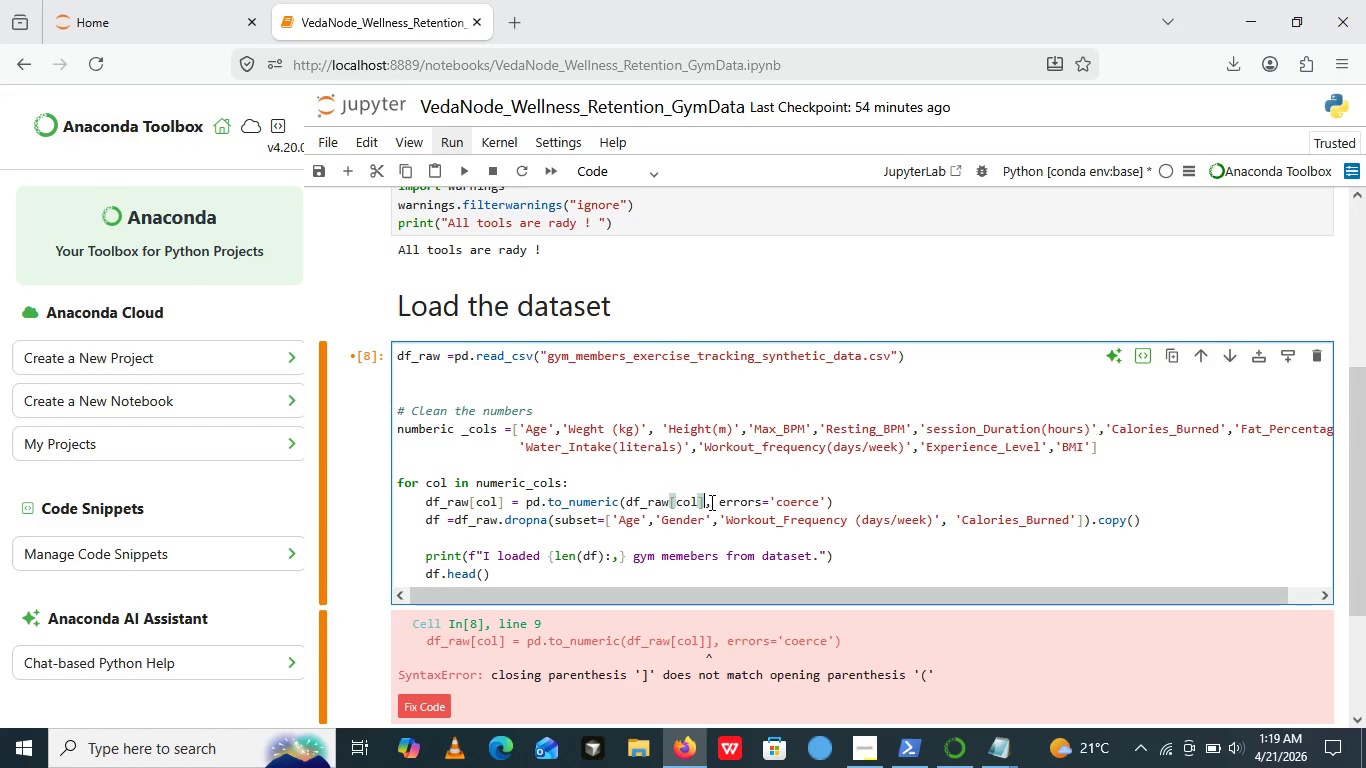 
hold_key(key=ShiftRight, duration=0.84)
 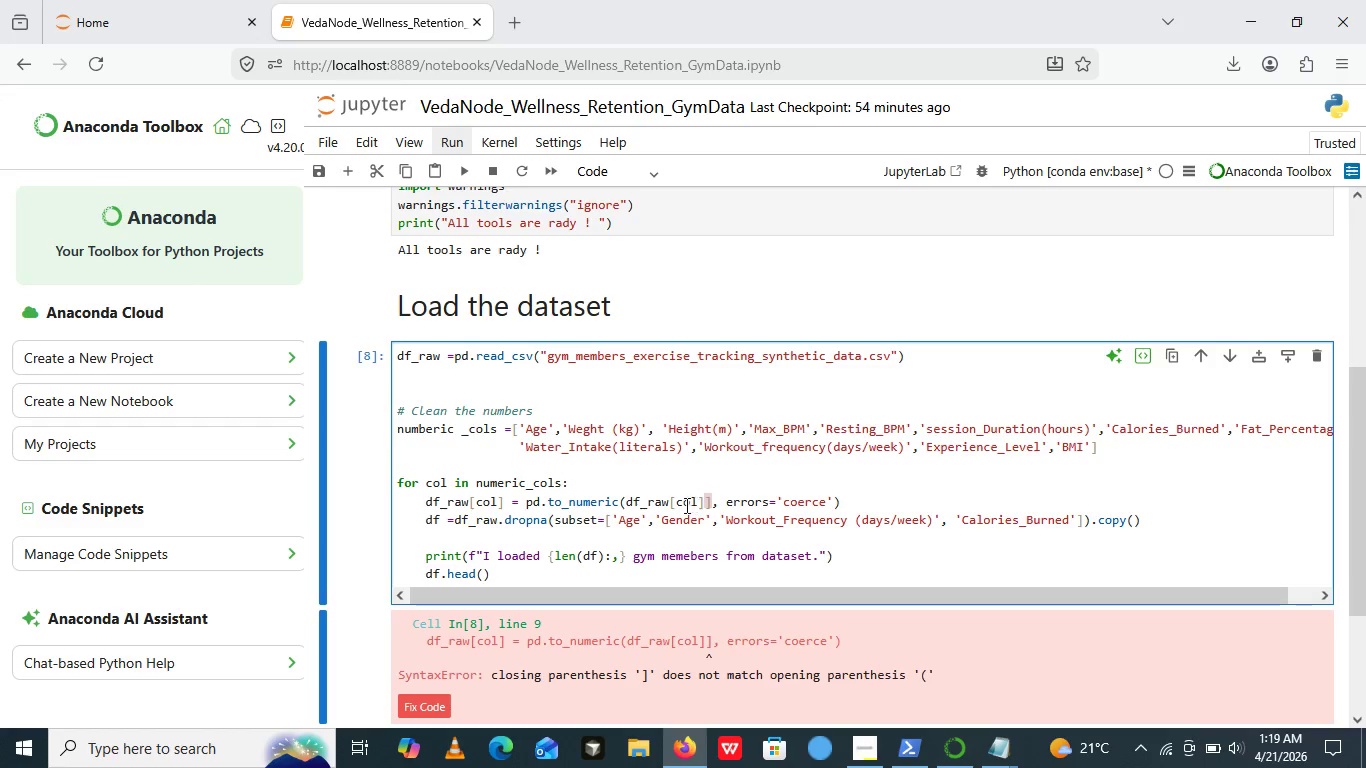 
key(BracketRight)
 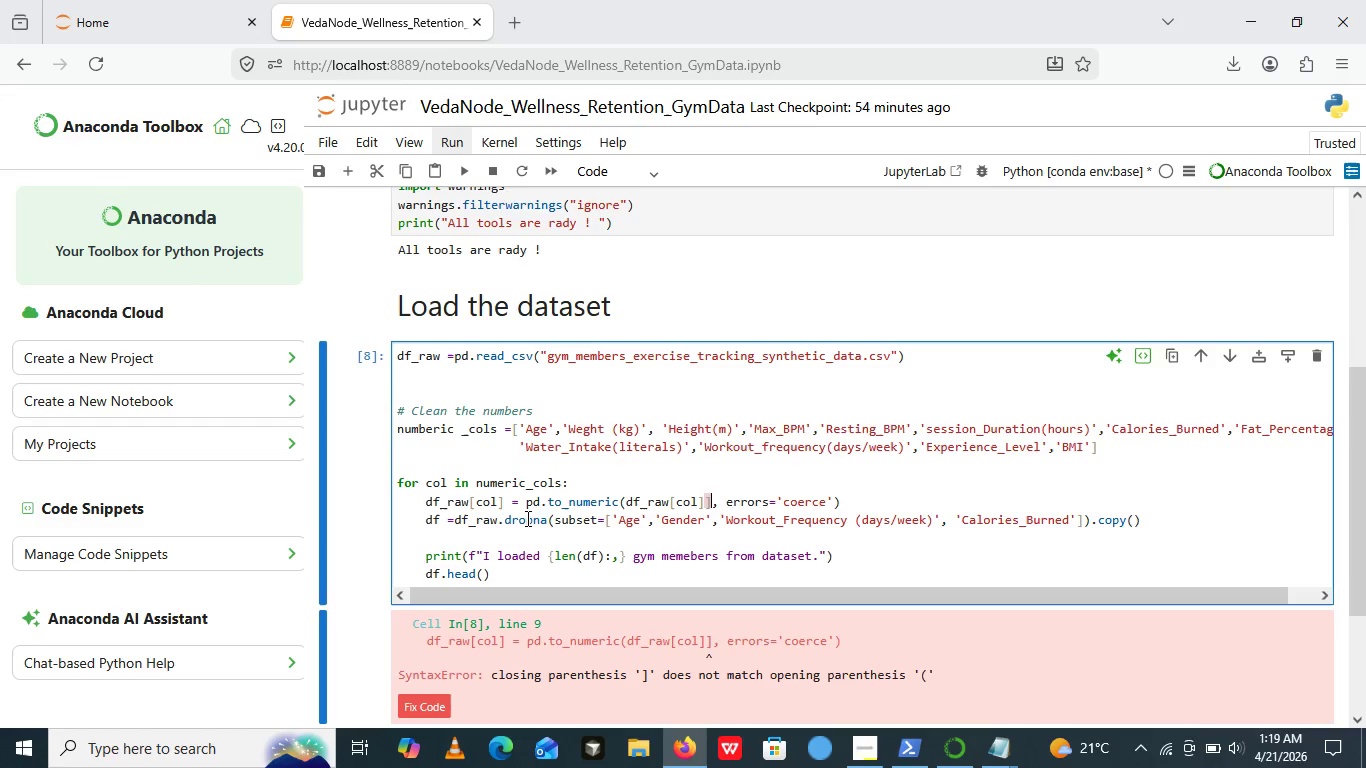 
wait(8.05)
 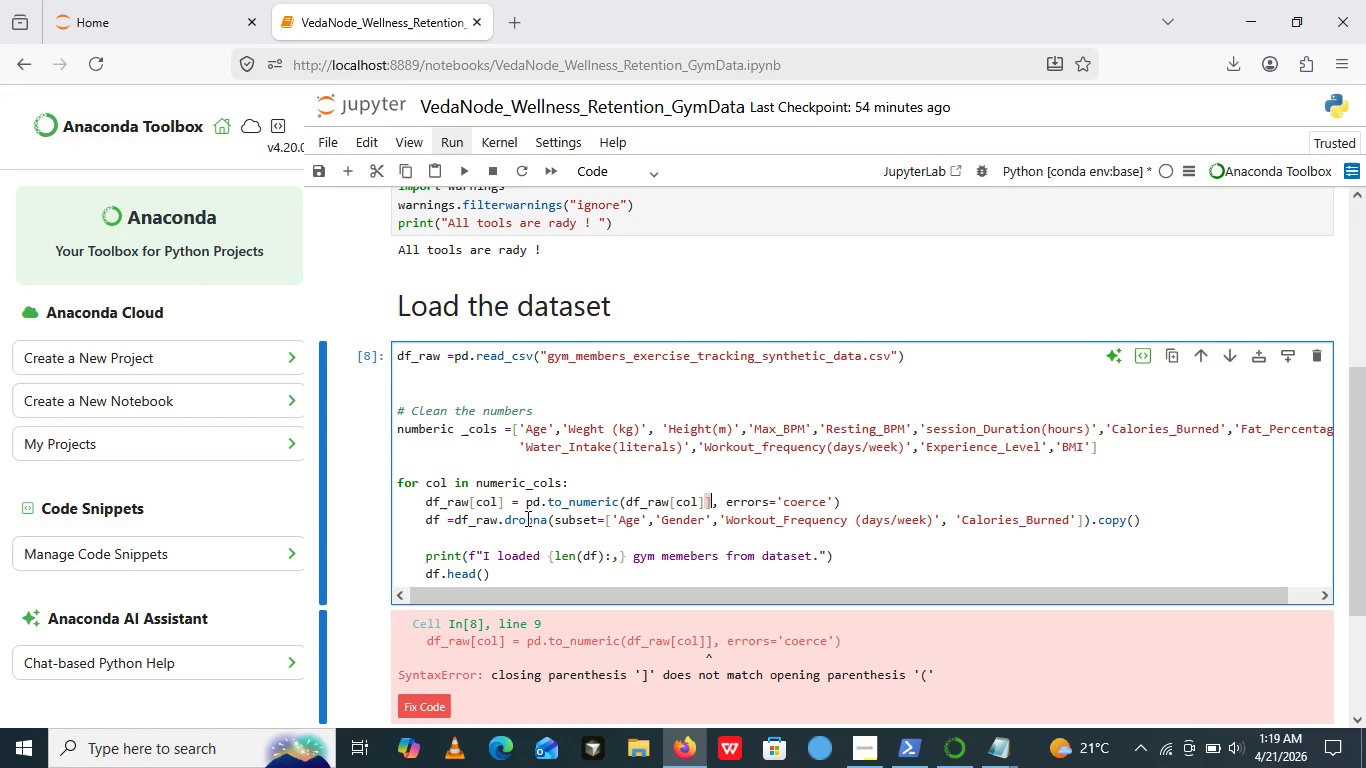 
left_click([704, 497])
 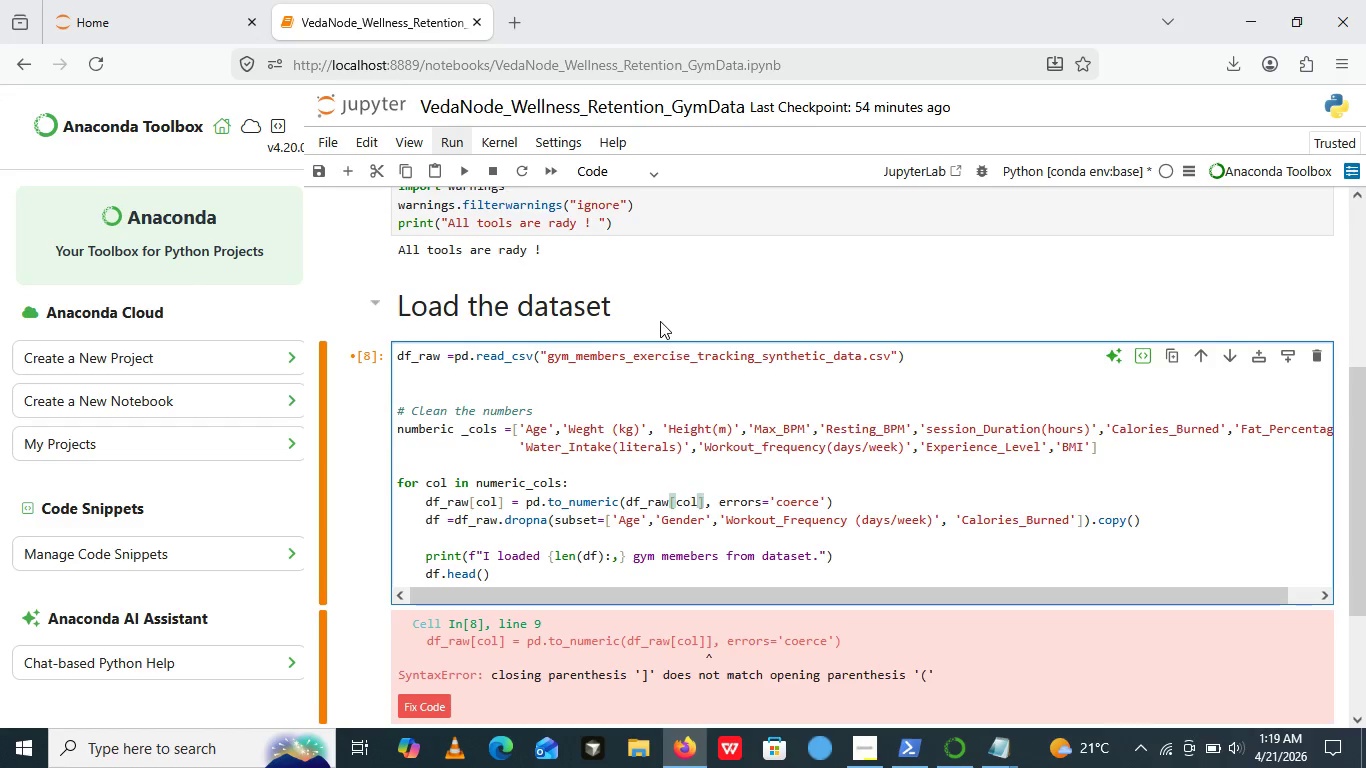 
key(Backspace)
 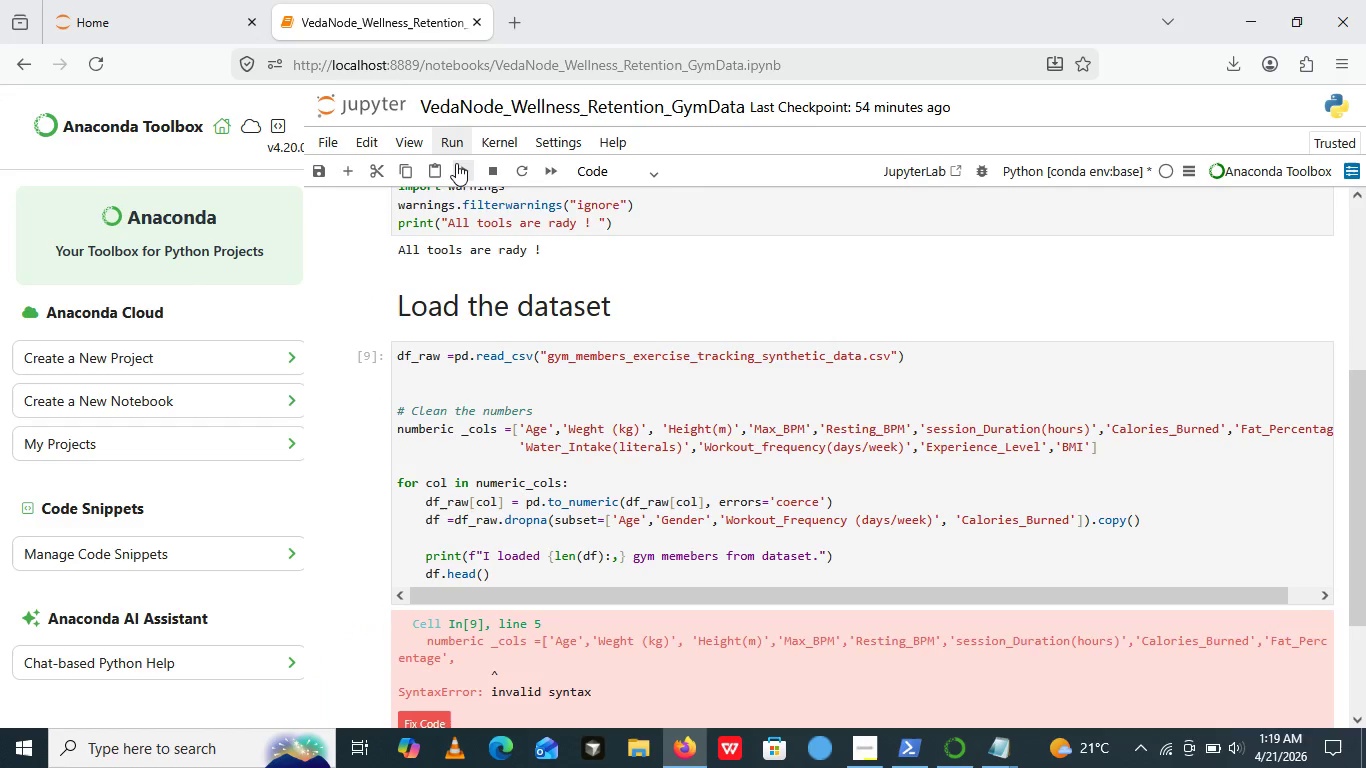 
left_click([456, 163])
 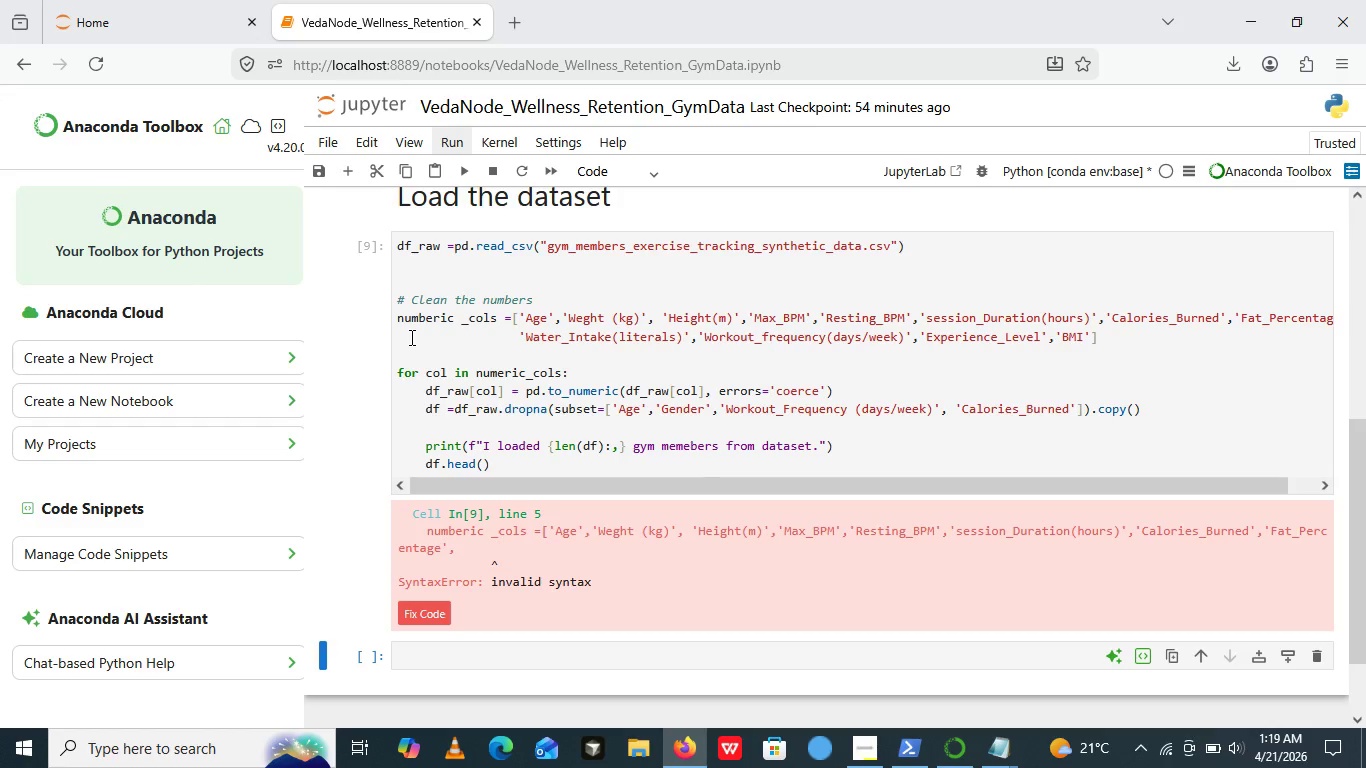 
wait(13.45)
 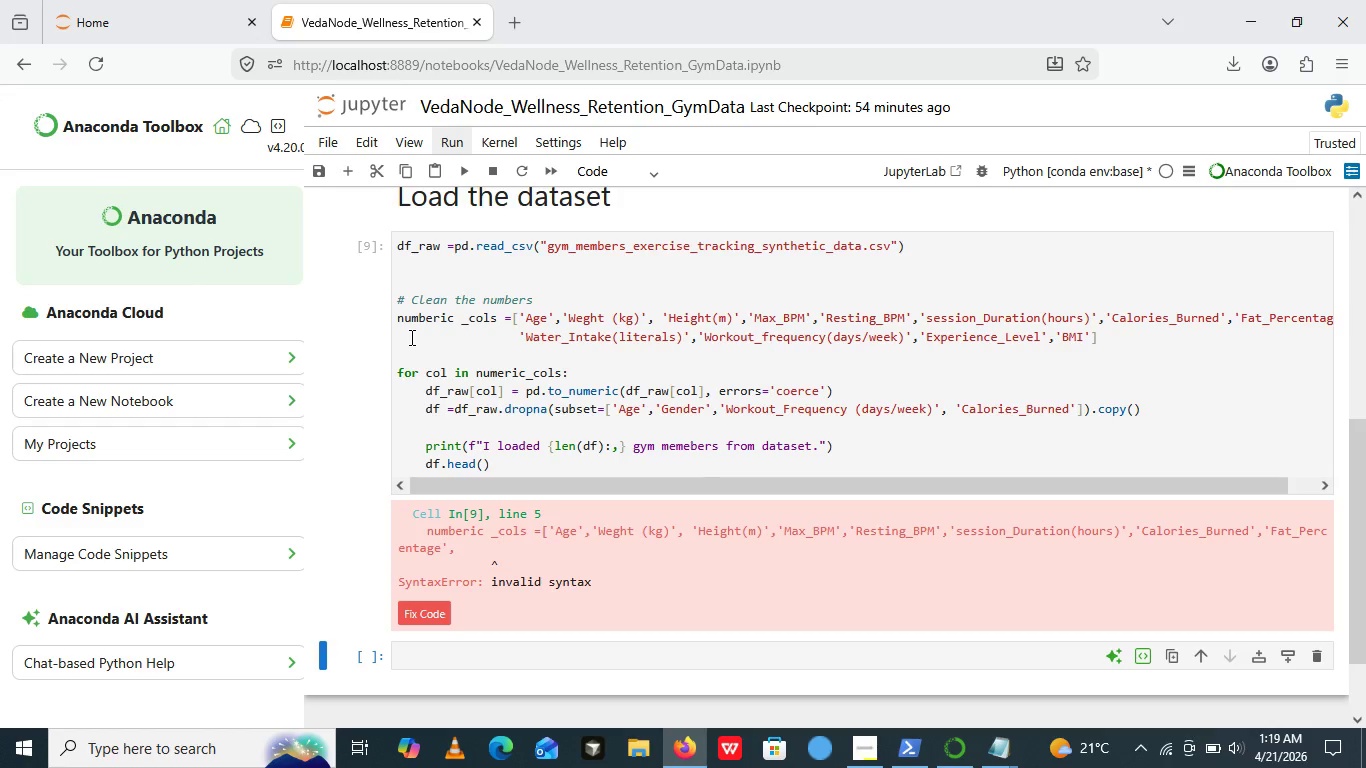 
left_click([426, 321])
 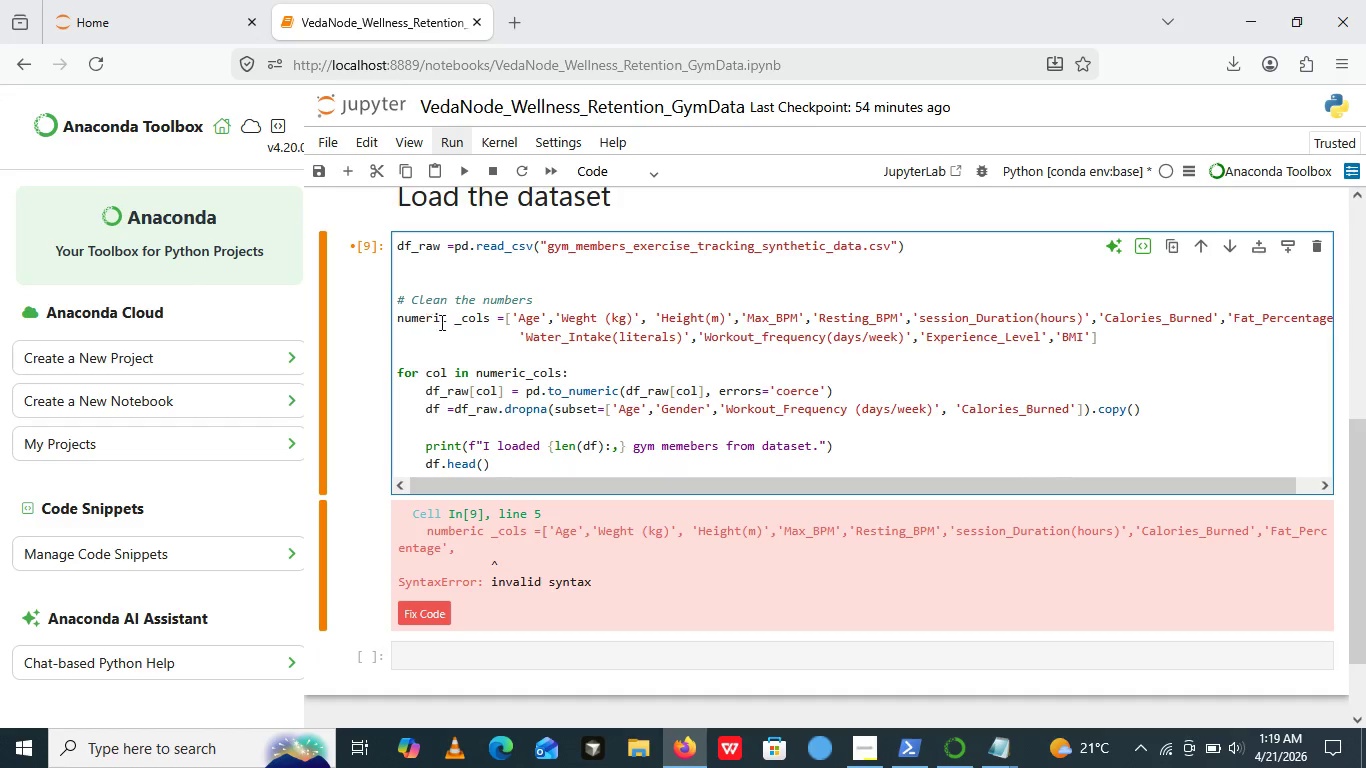 
key(Backspace)
 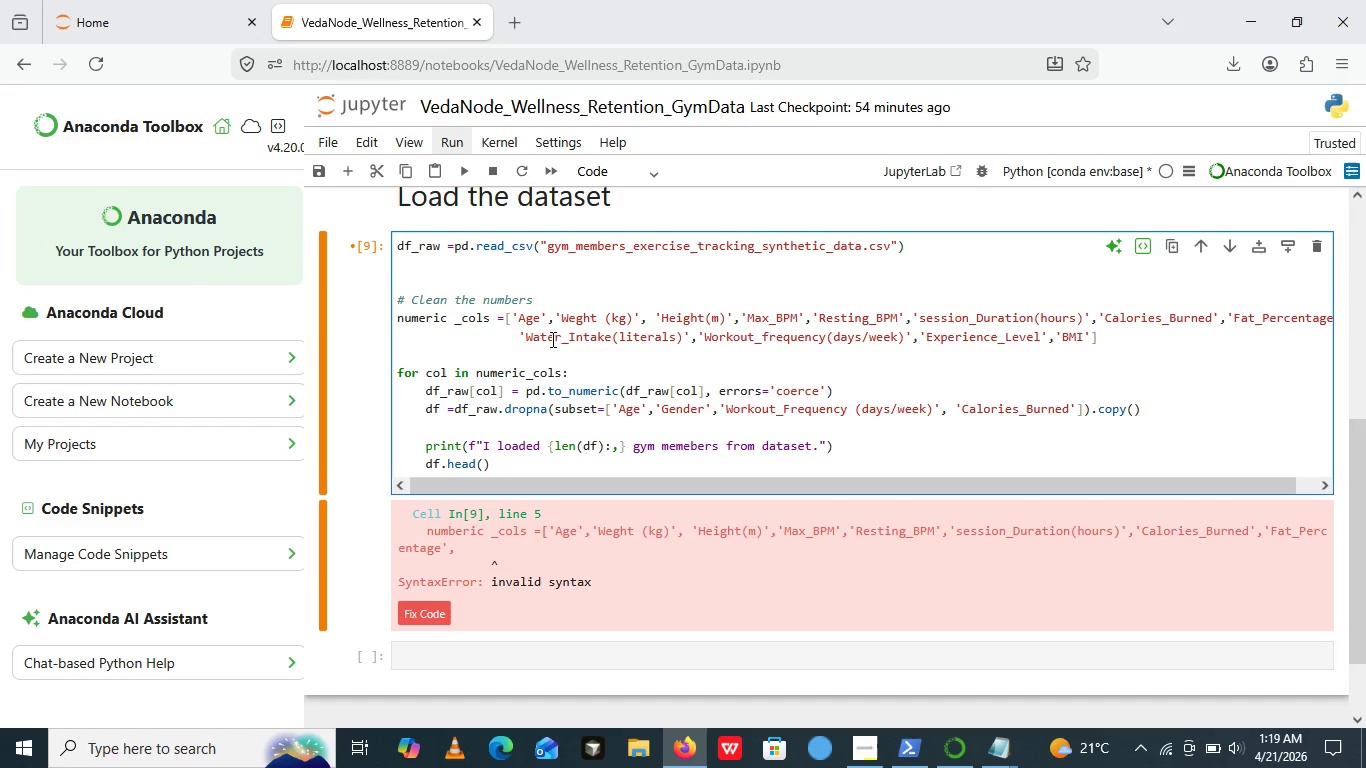 
wait(10.95)
 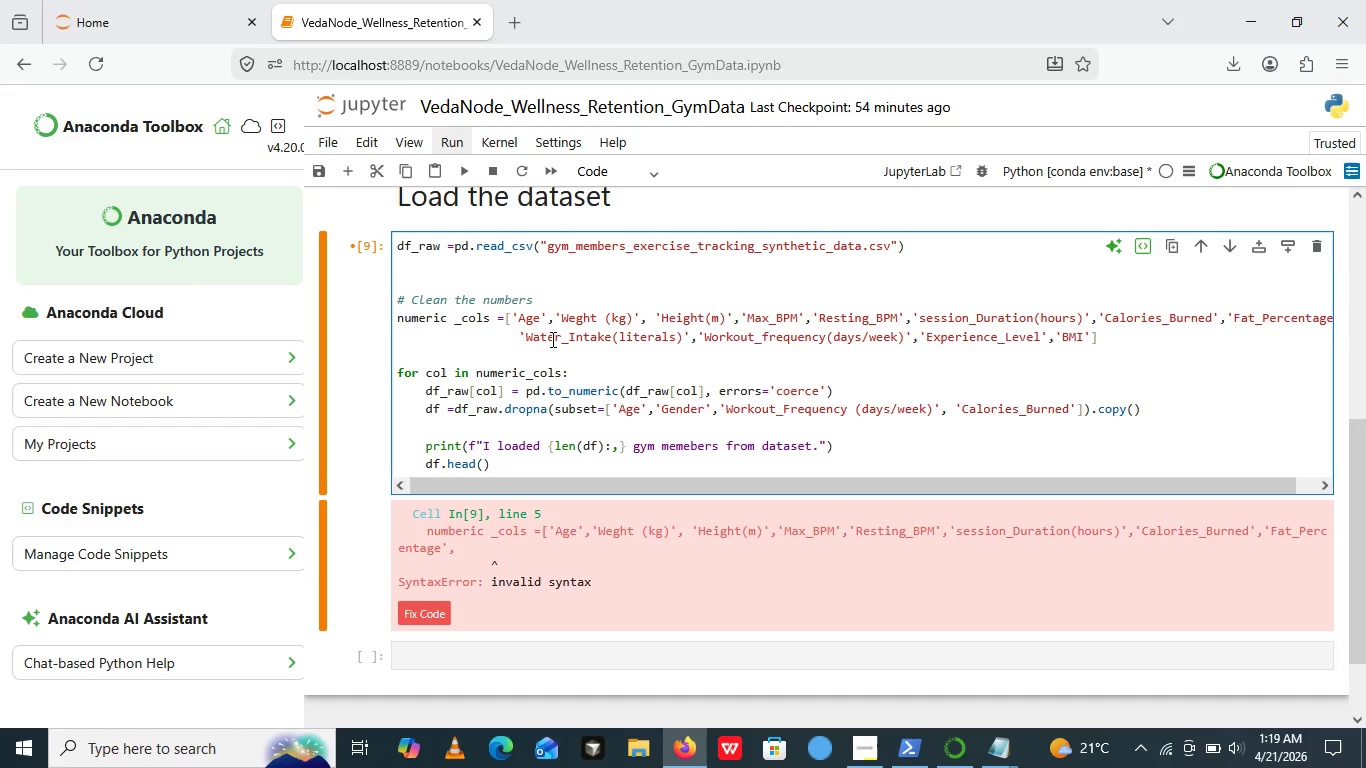 
left_click([579, 310])
 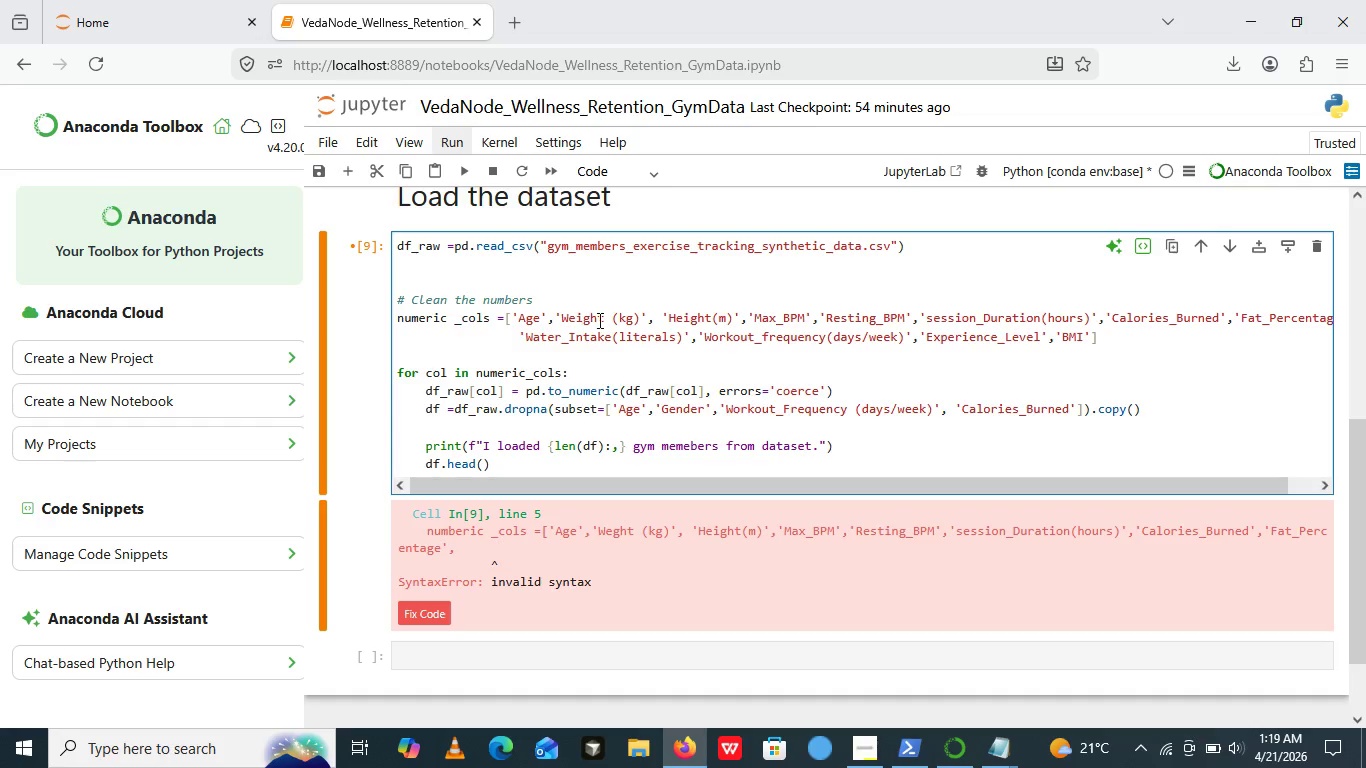 
key(I)
 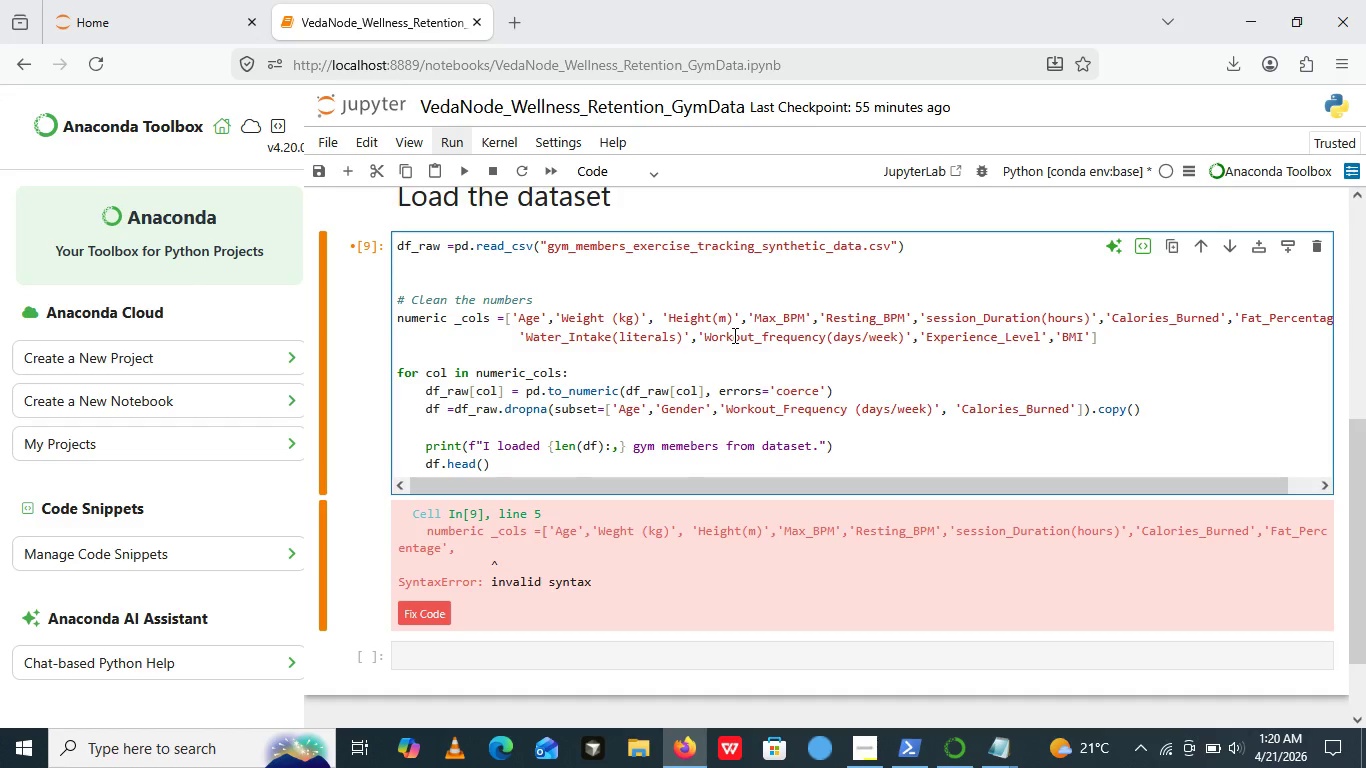 
wait(23.14)
 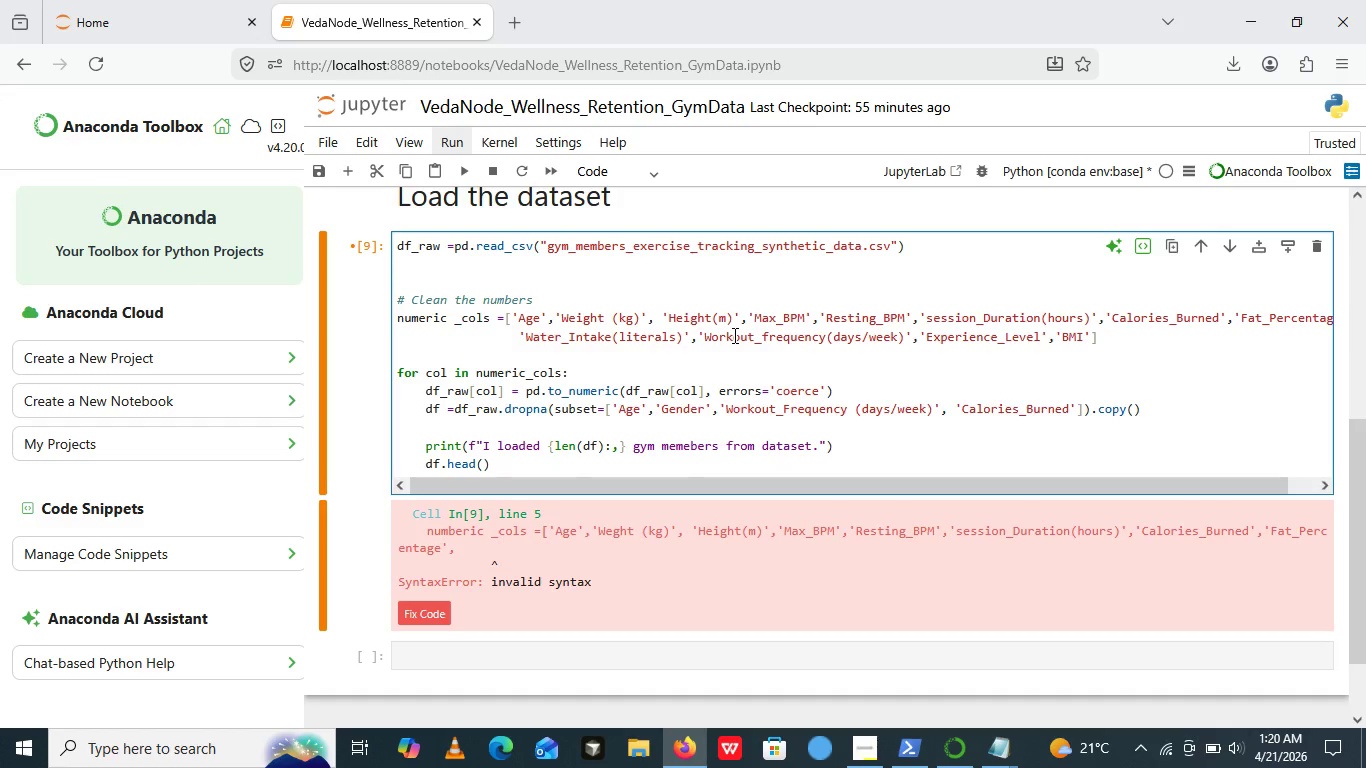 
left_click([826, 319])
 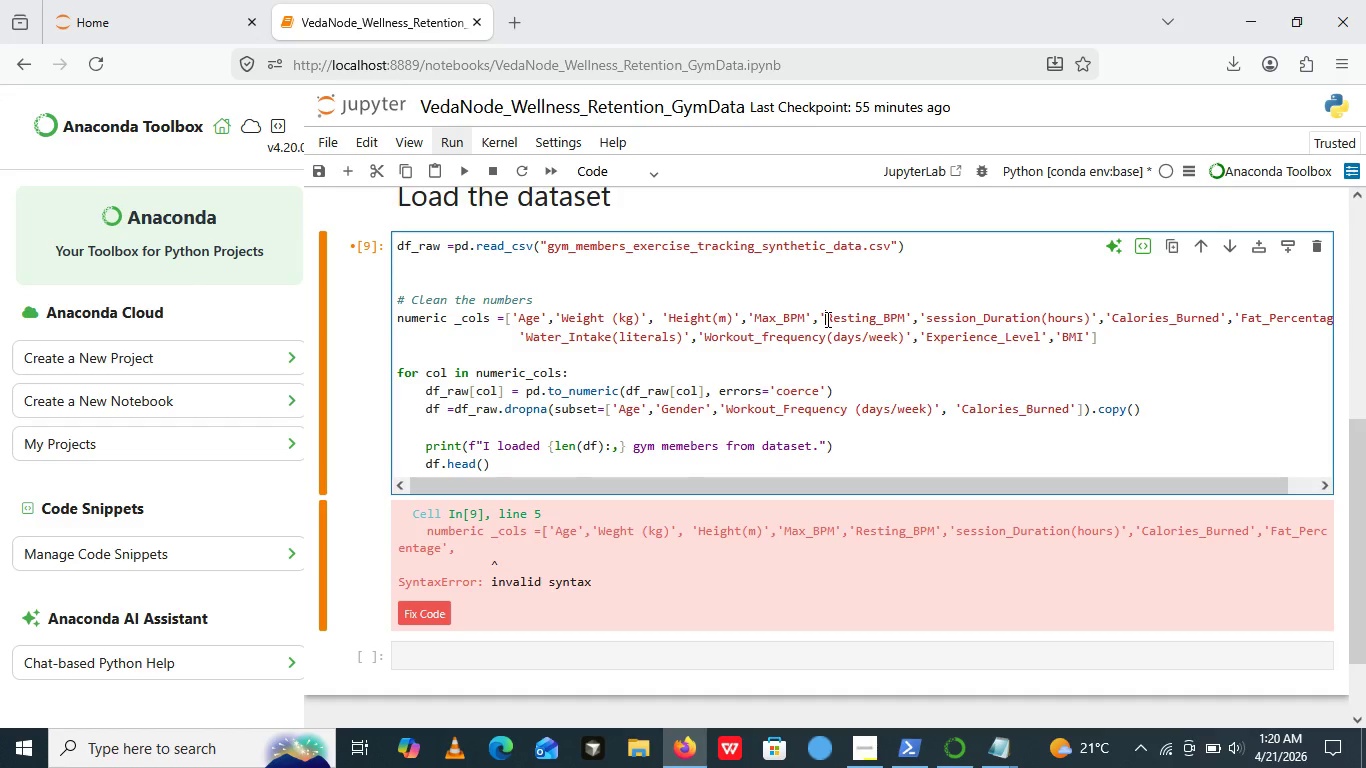 
wait(20.0)
 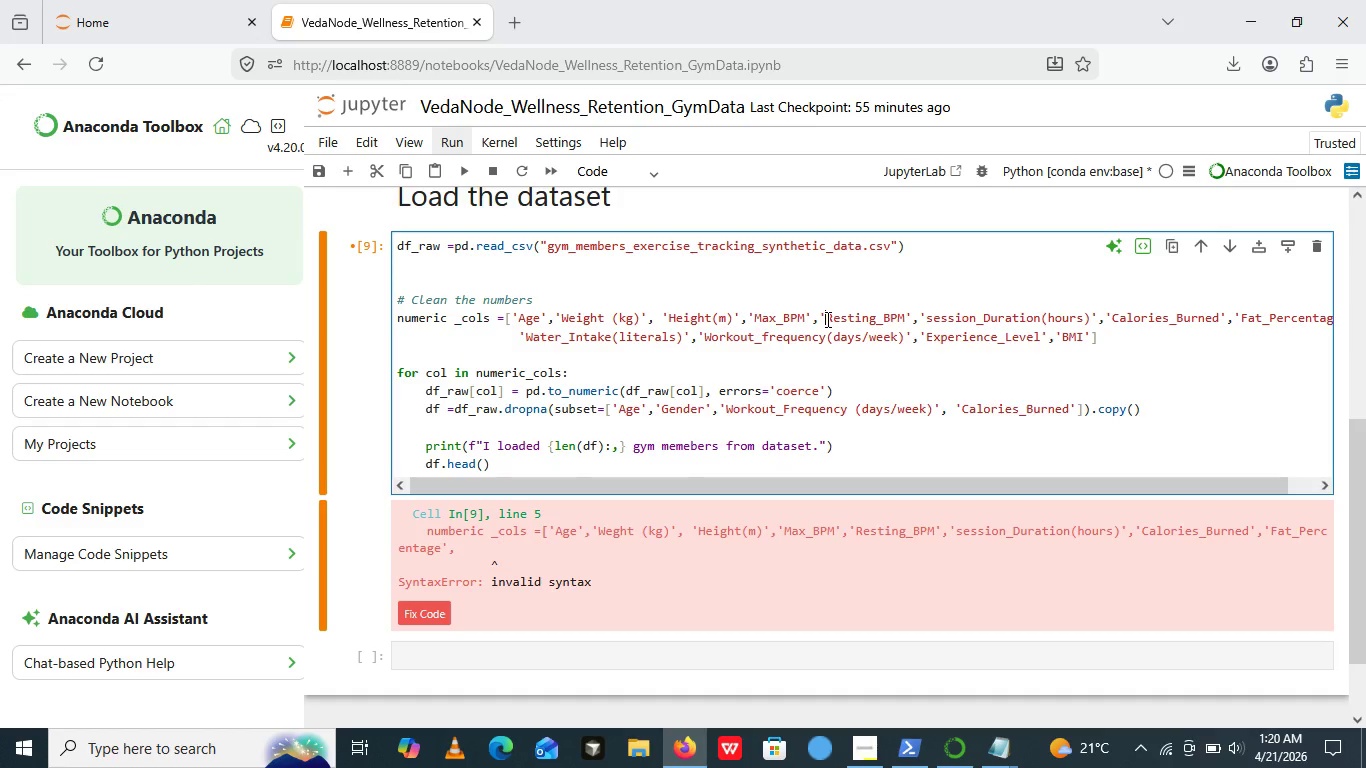 
left_click([822, 319])
 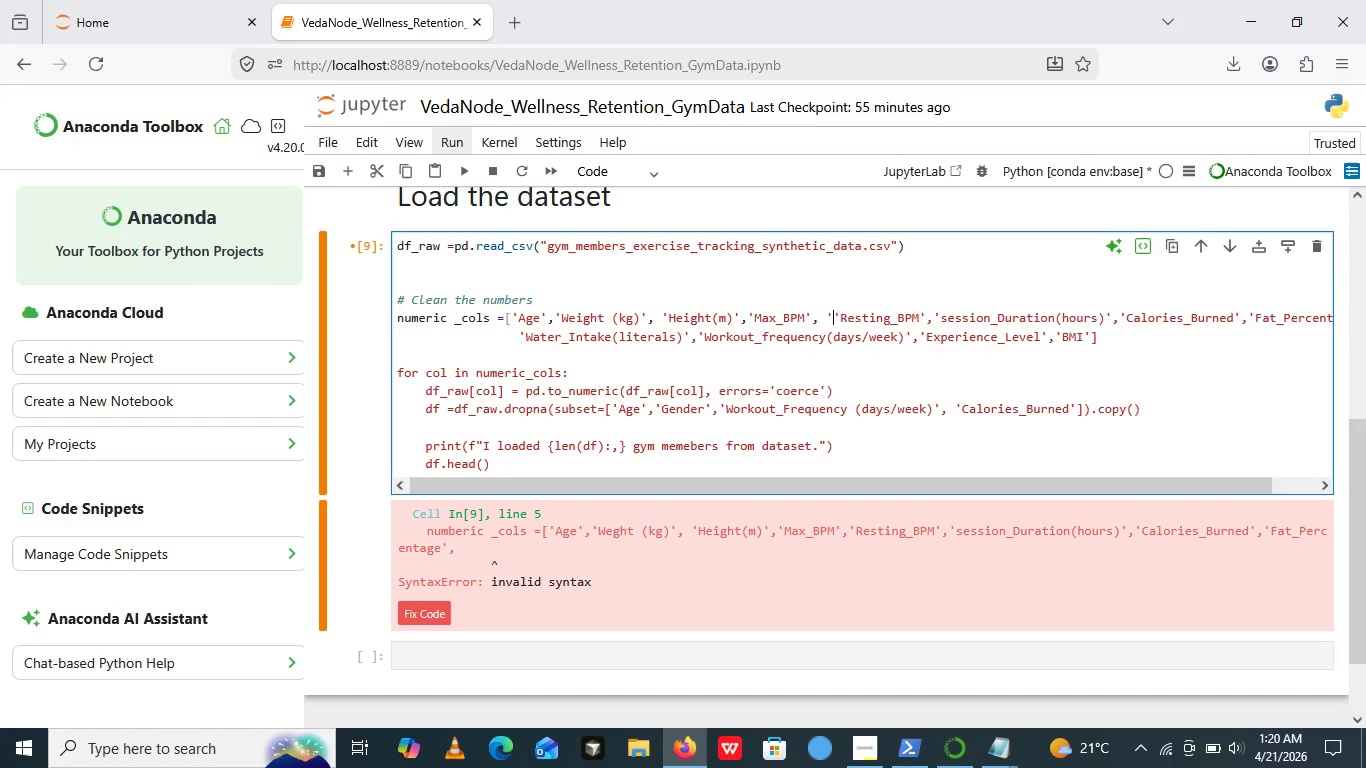 
key(Space)
 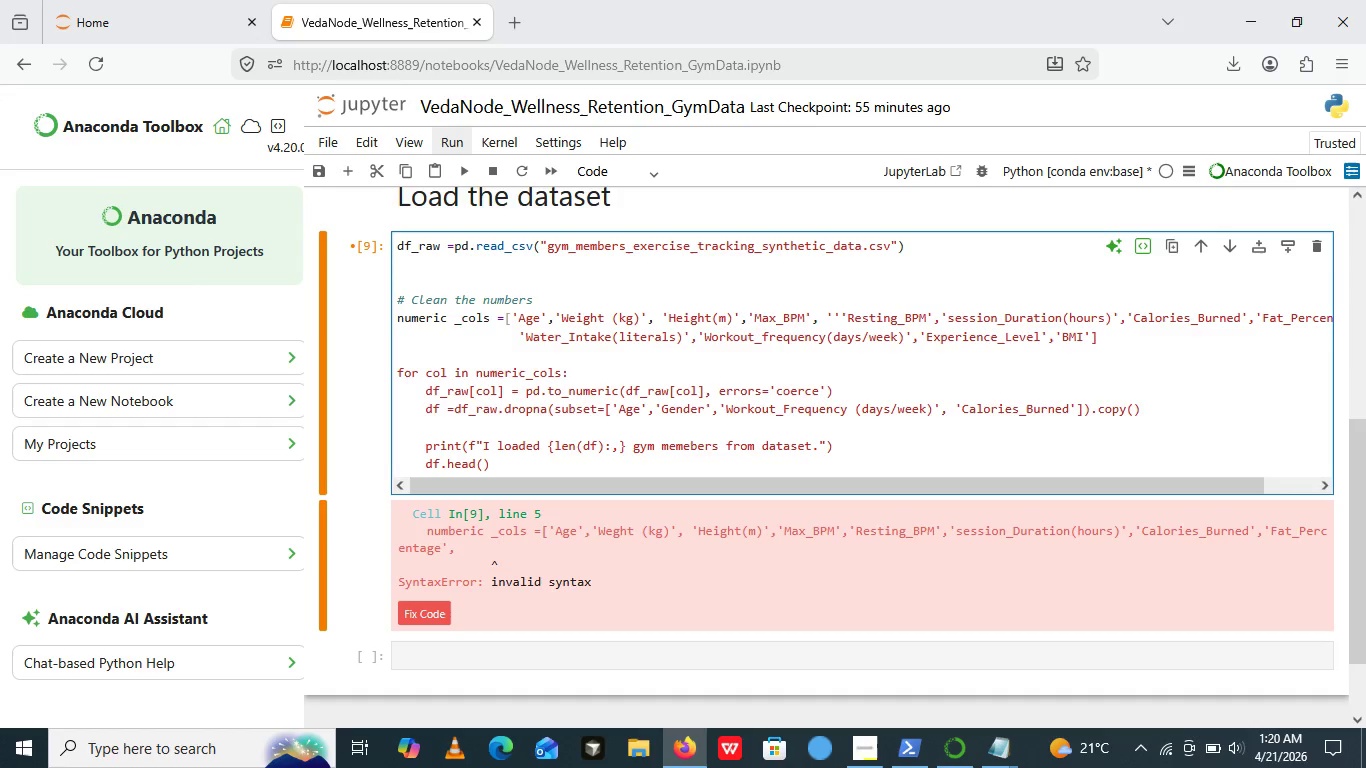 
key(Quote)
 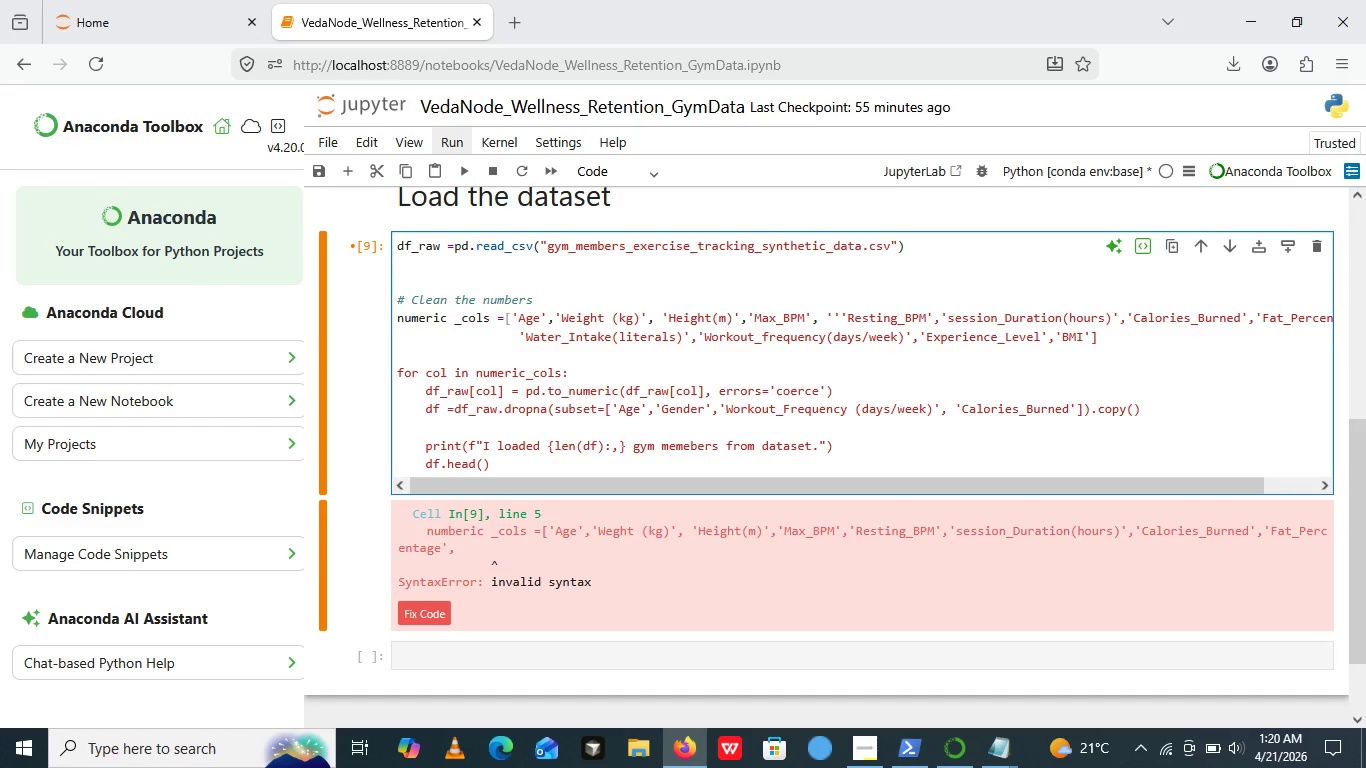 
key(Quote)
 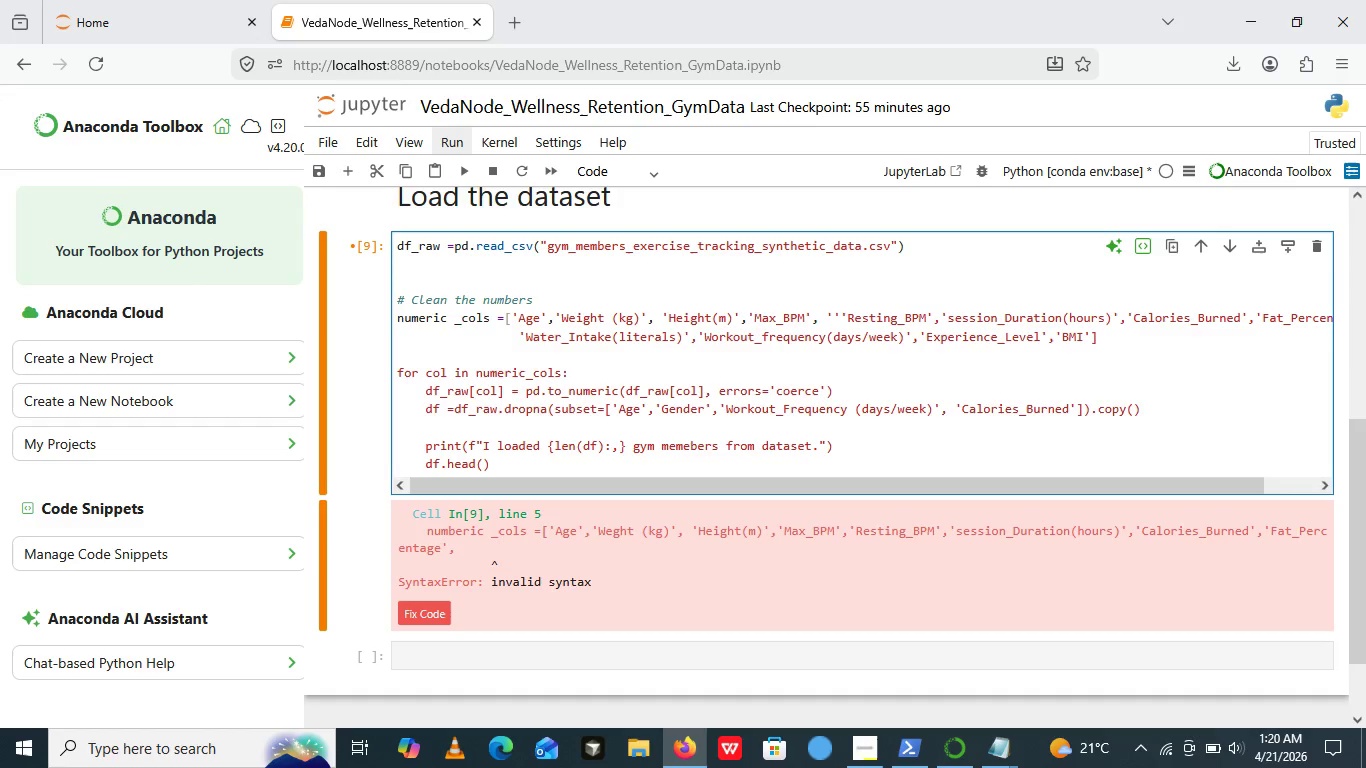 
key(ArrowLeft)
 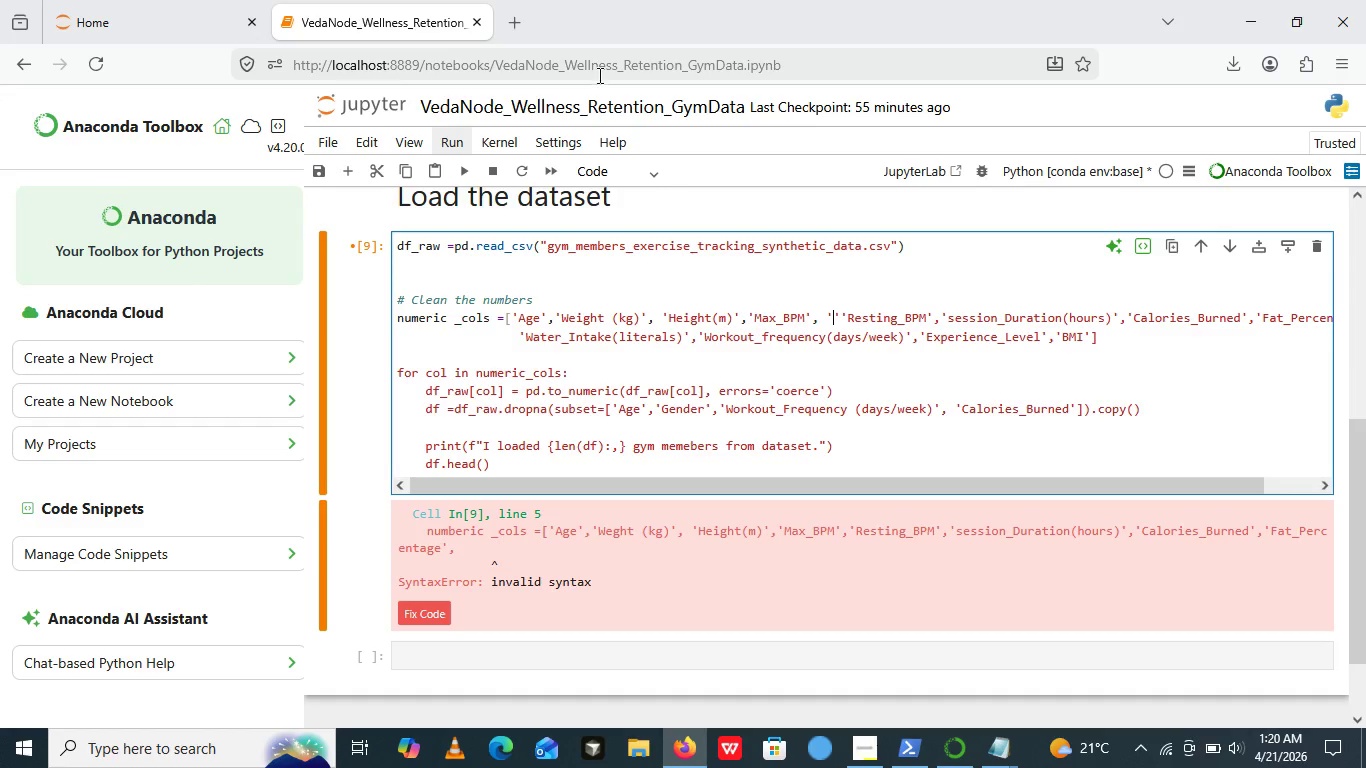 
type(Avg_B)
 